 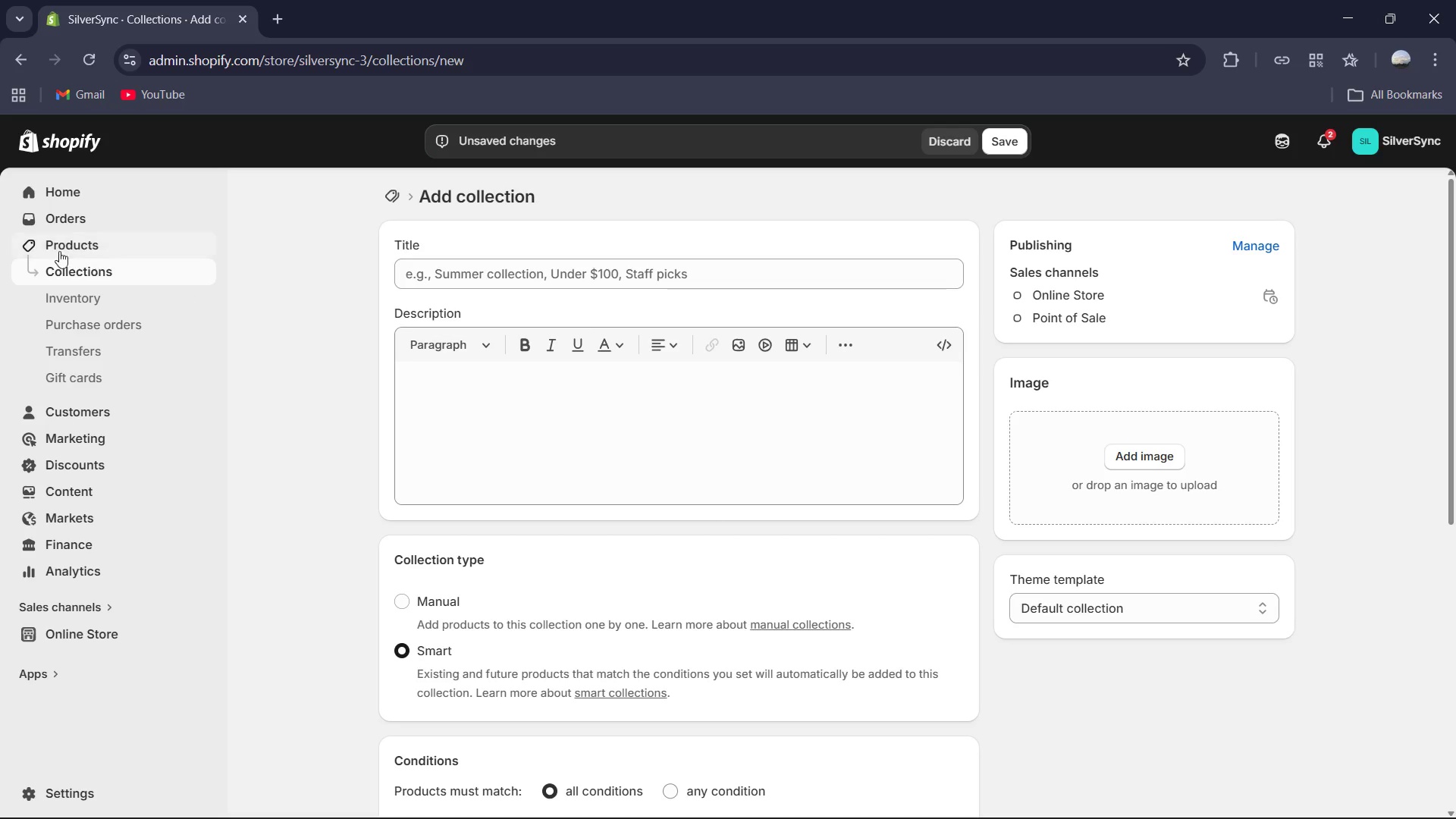 
left_click([115, 256])
 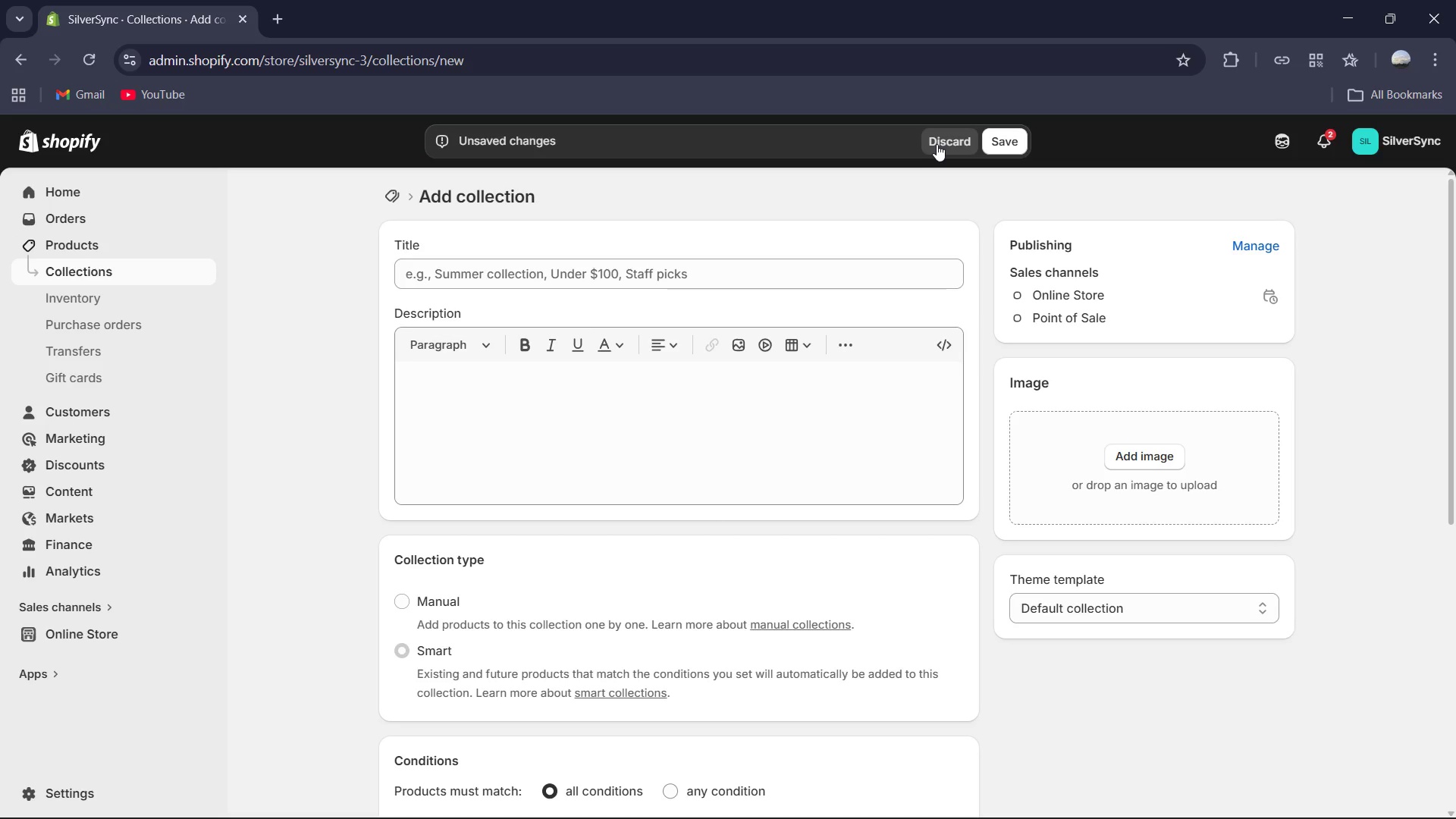 
left_click([937, 144])
 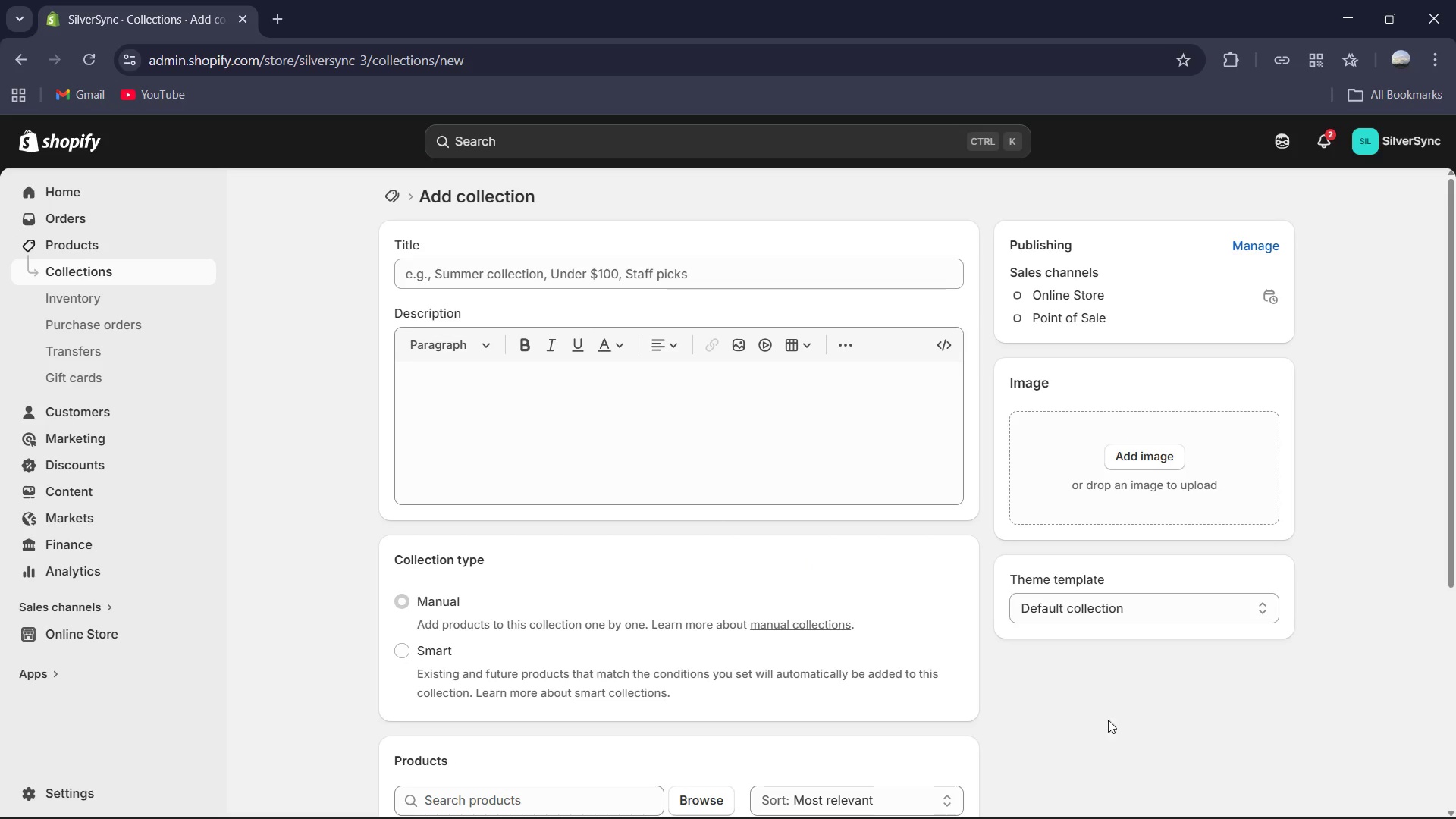 
wait(5.72)
 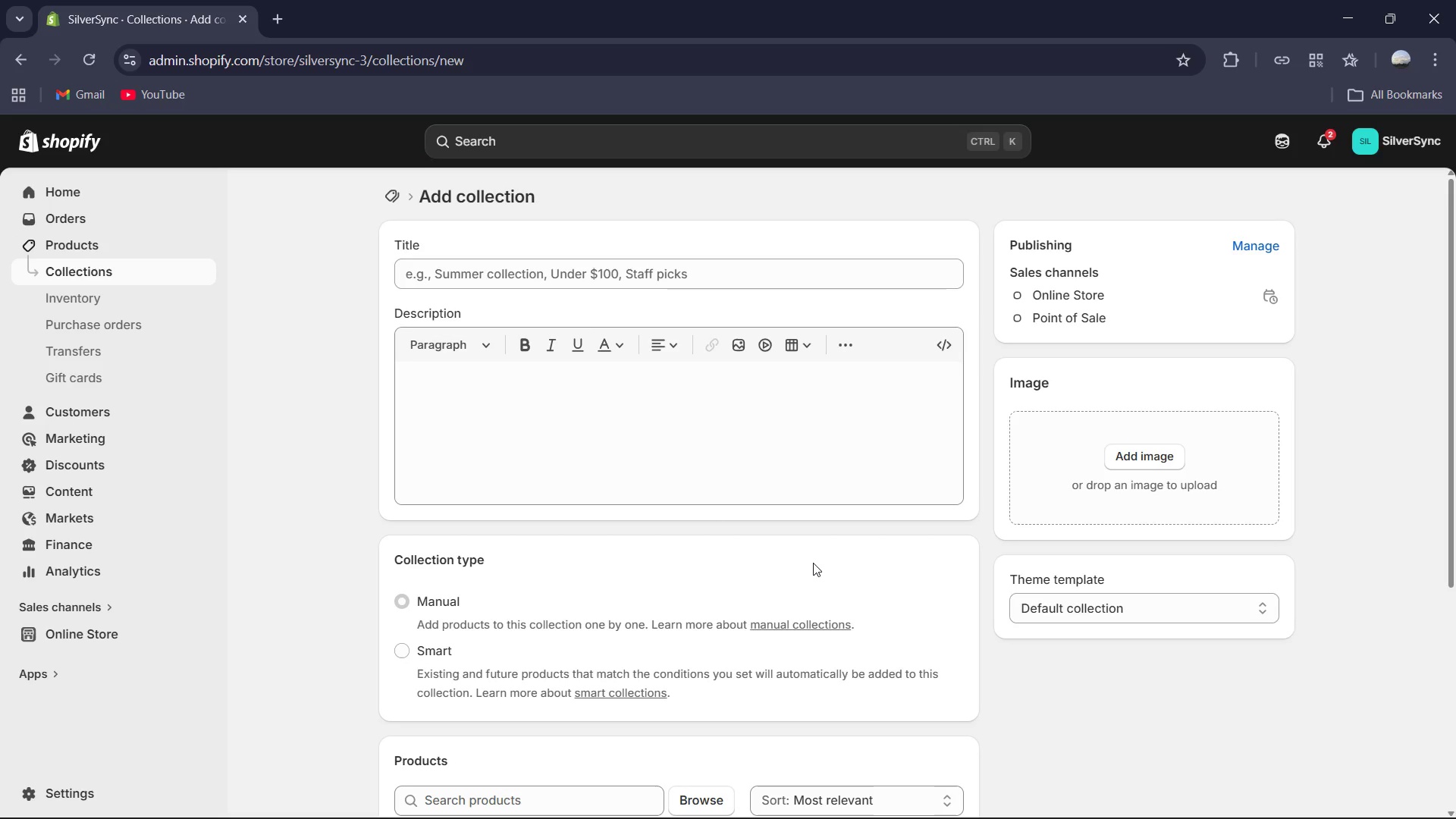 
scroll: coordinate [692, 566], scroll_direction: up, amount: 2.0
 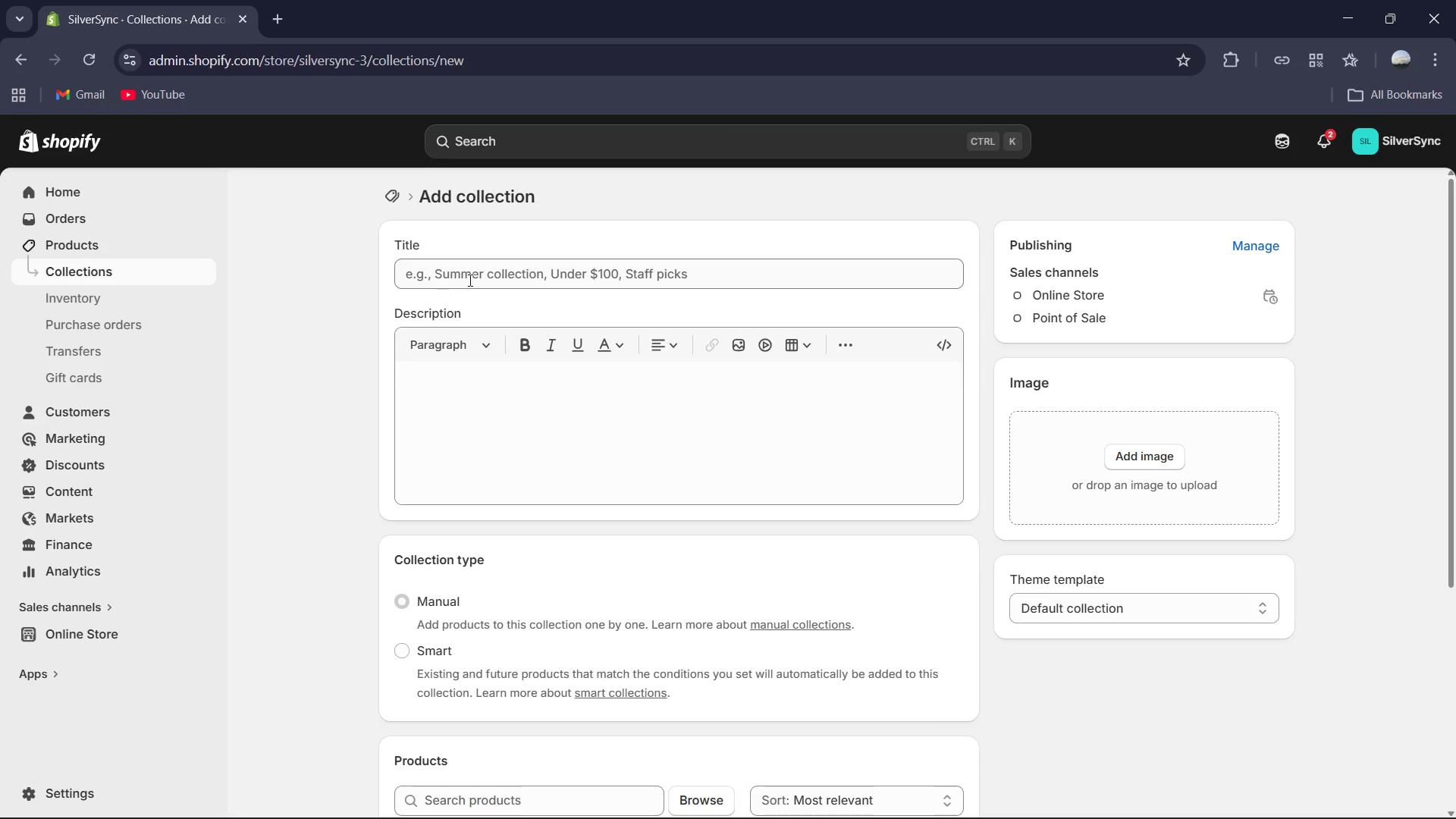 
left_click([529, 272])
 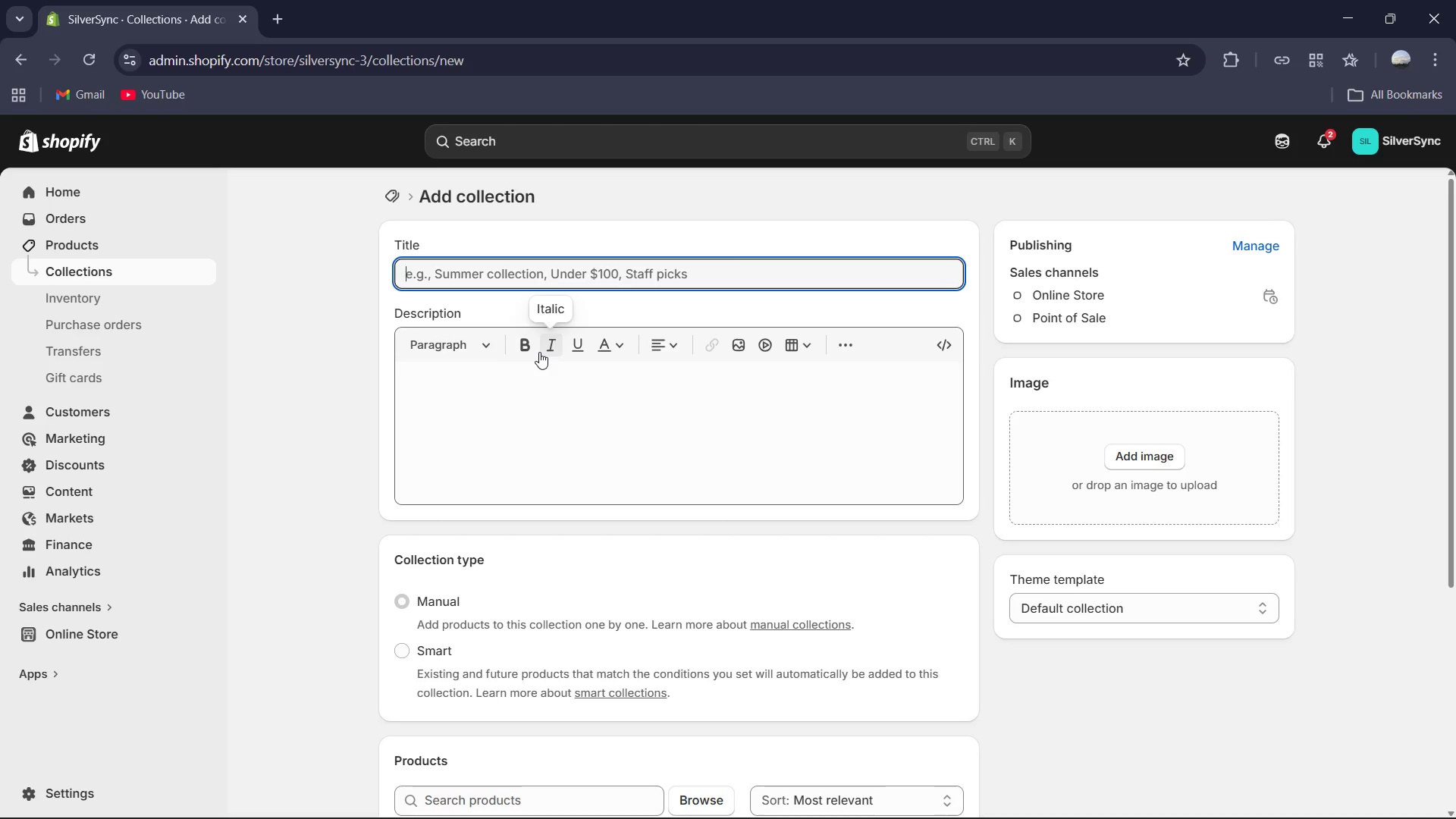 
type(Visibility & Lighting )
 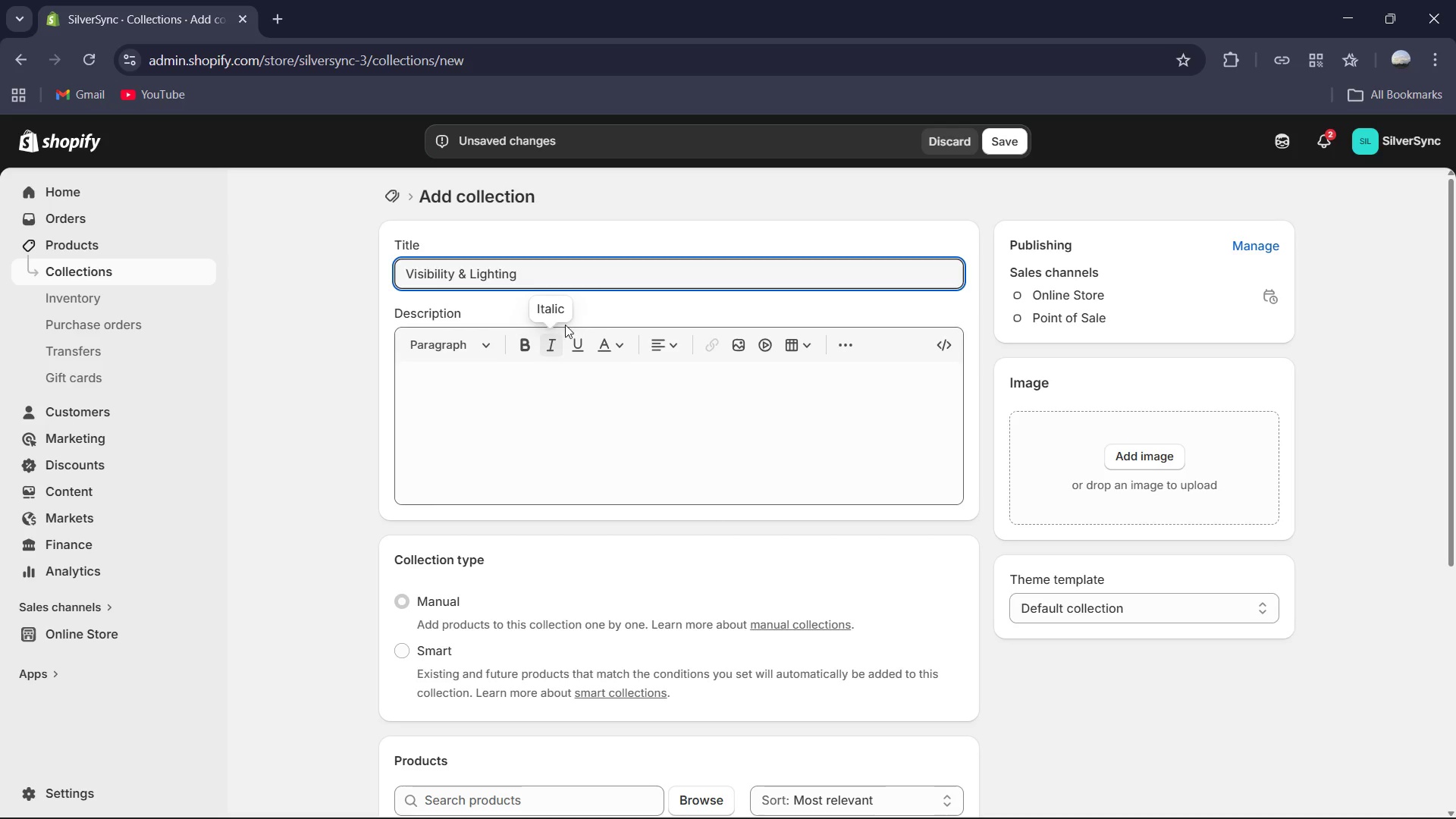 
left_click([463, 413])
 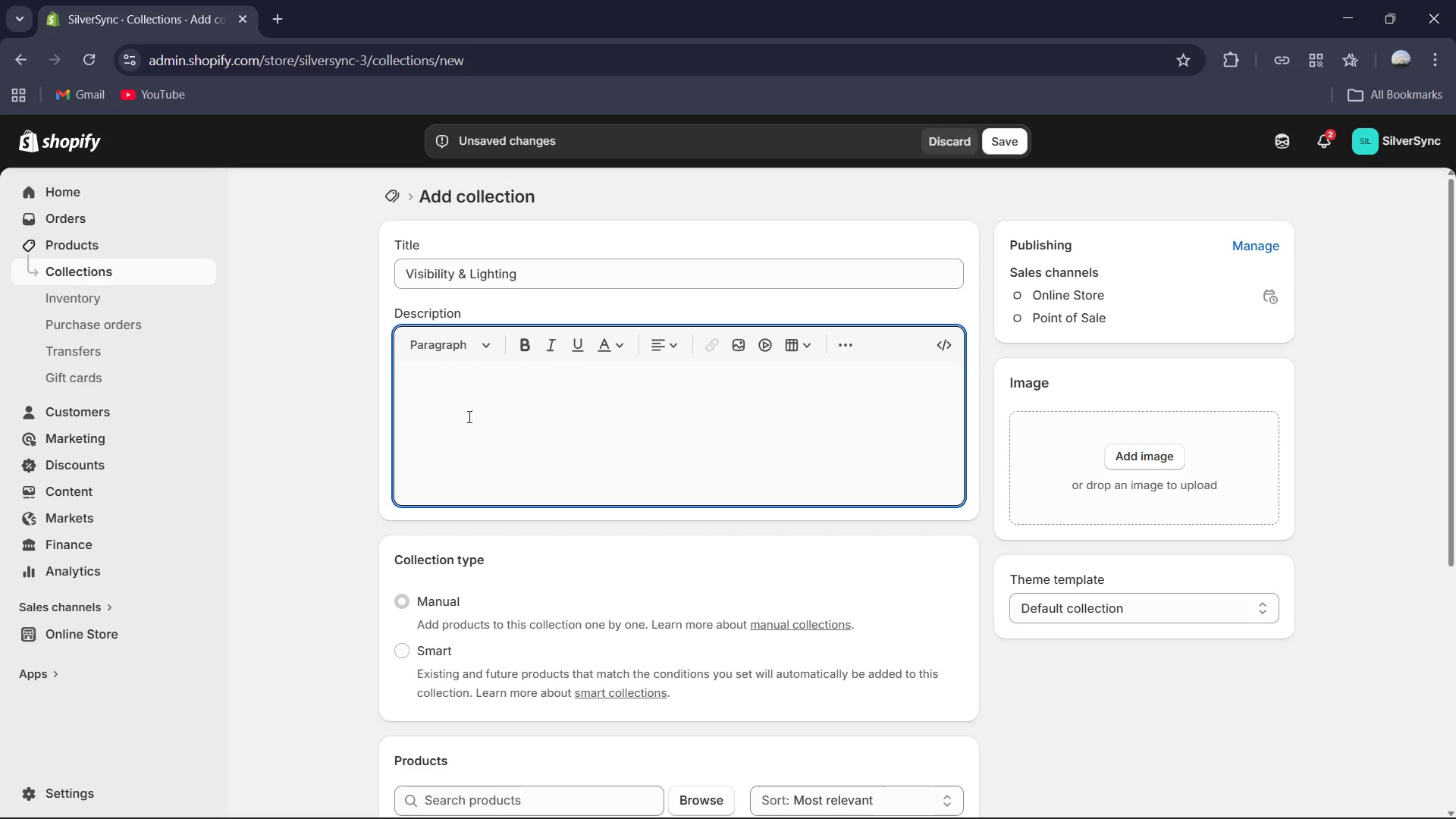 
type(Architectural lighting designed to eliminate shadows and highlight transitions. High-contrat)
key(Backspace)
type(st hardware and smart path lighting ensure every step is clear and safe.)
 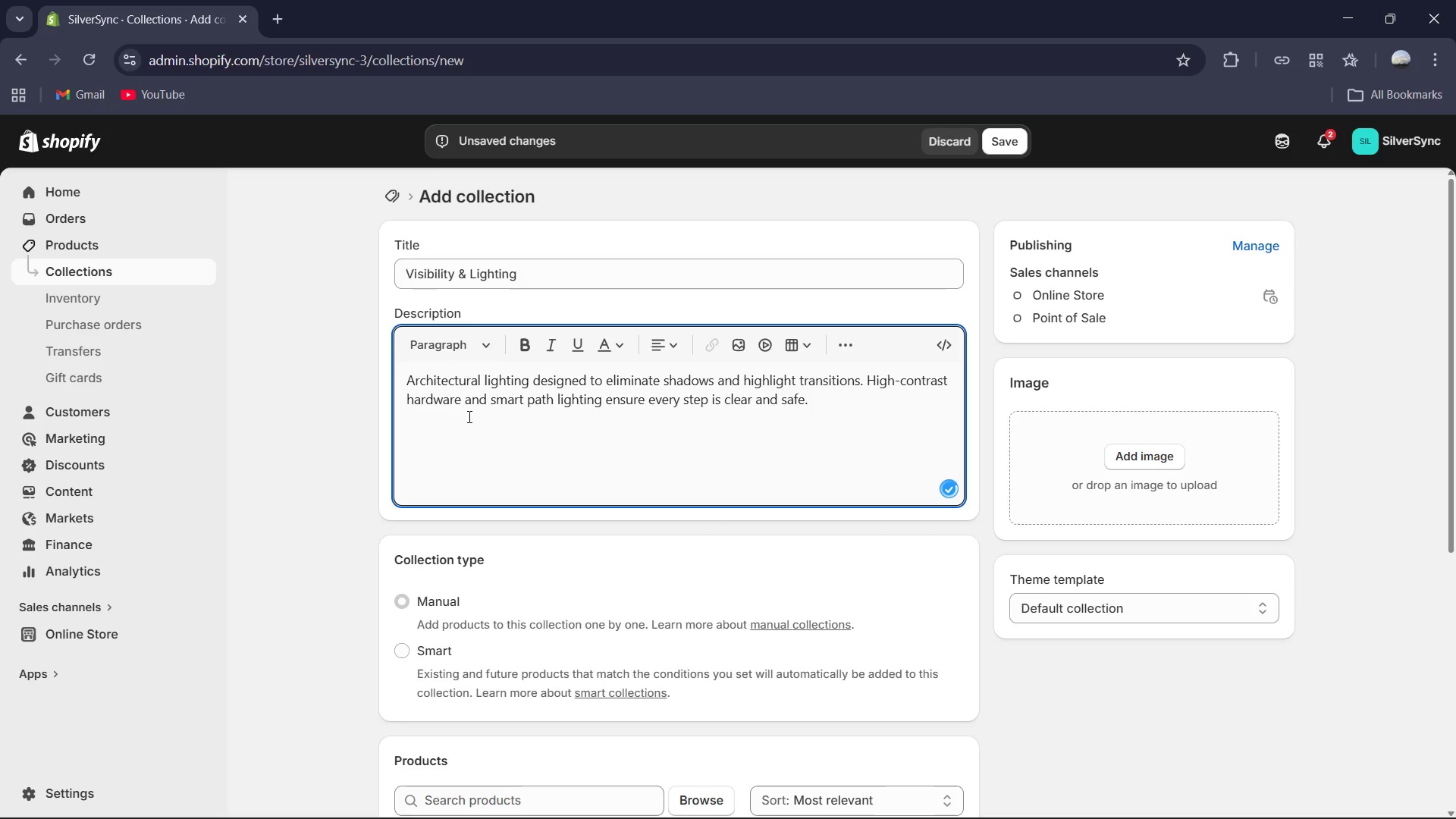 
left_click([400, 656])
 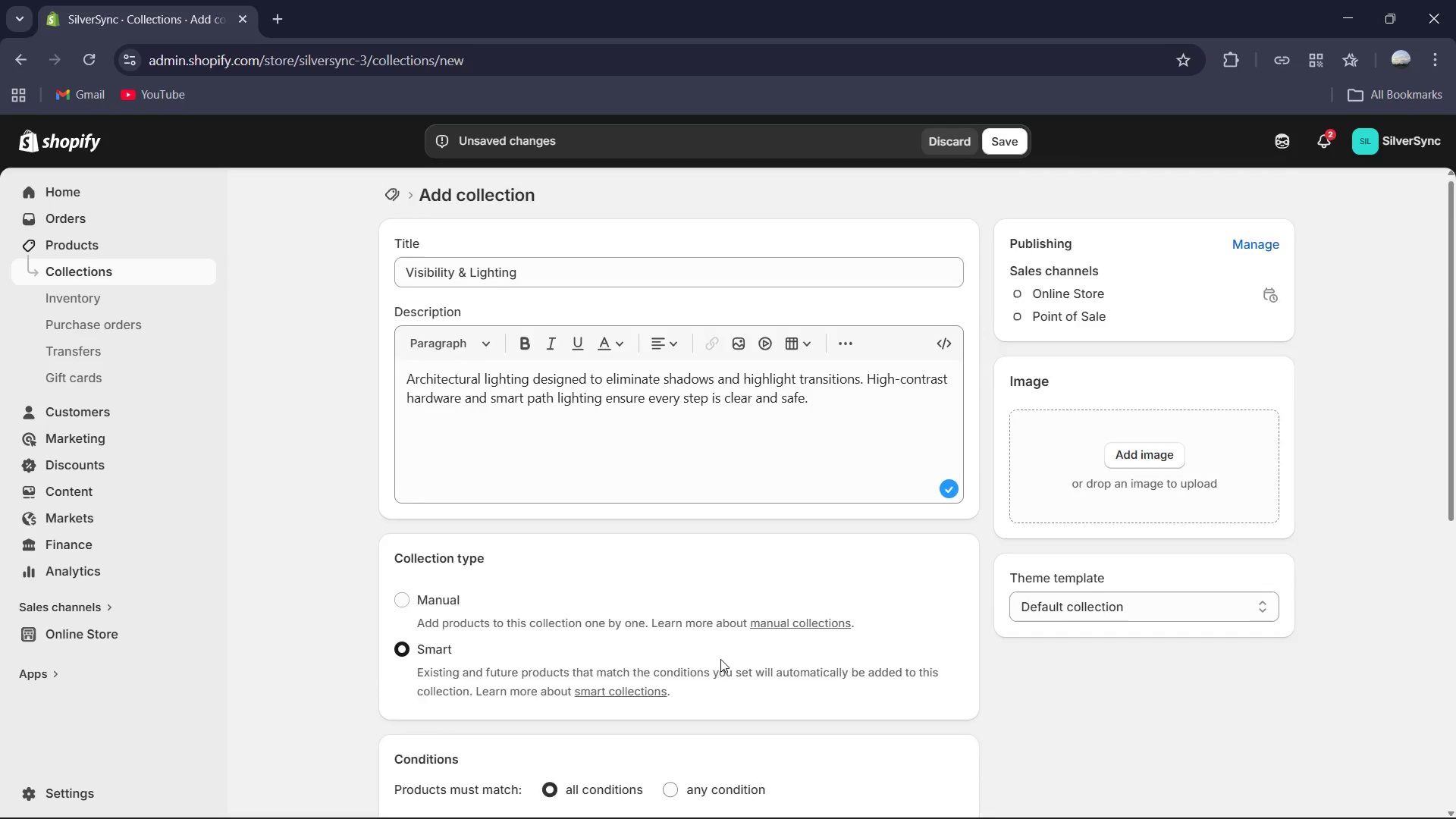 
scroll: coordinate [721, 579], scroll_direction: down, amount: 4.0
 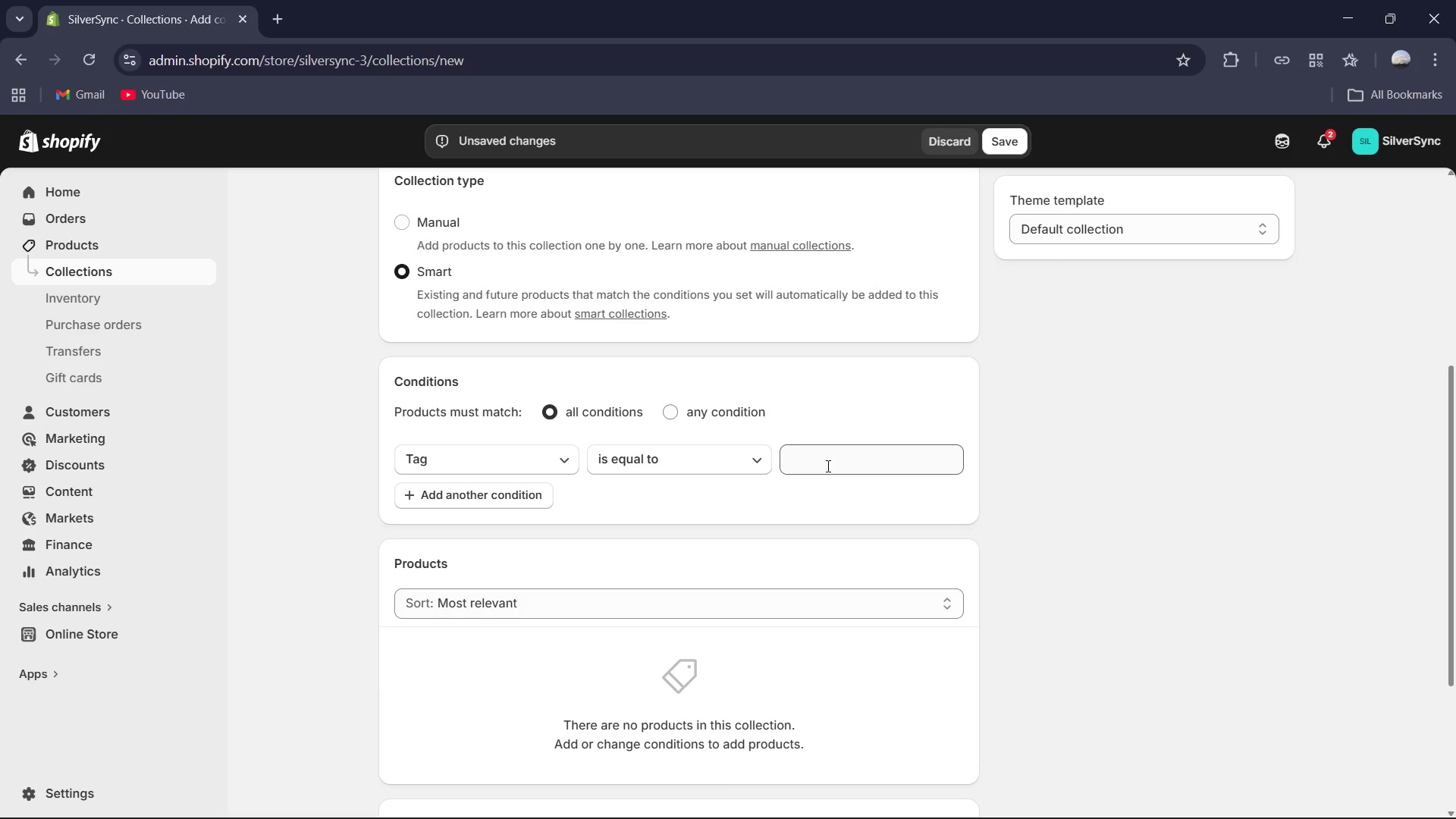 
left_click([827, 465])
 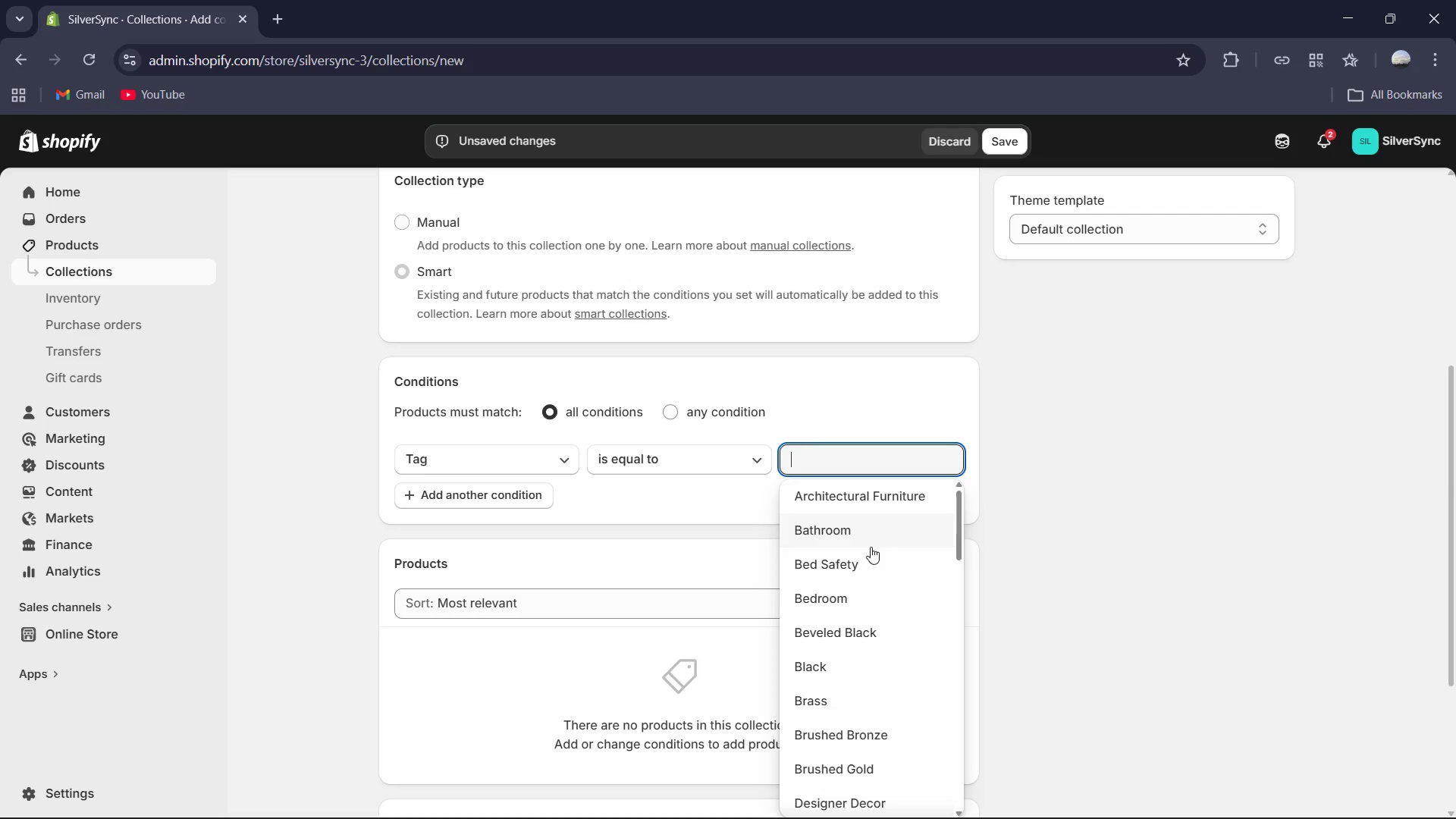 
type(Vi)
 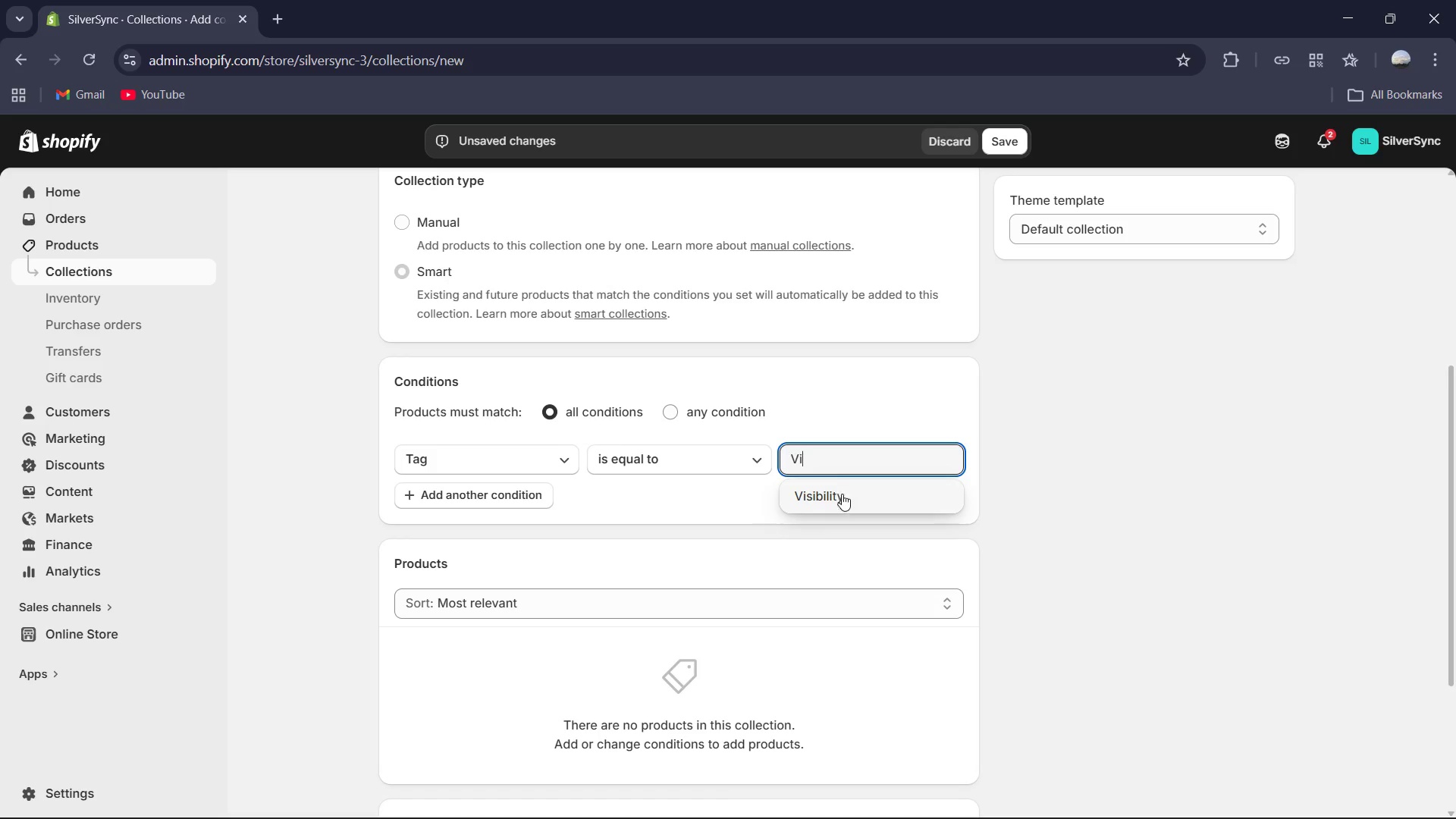 
left_click([842, 511])
 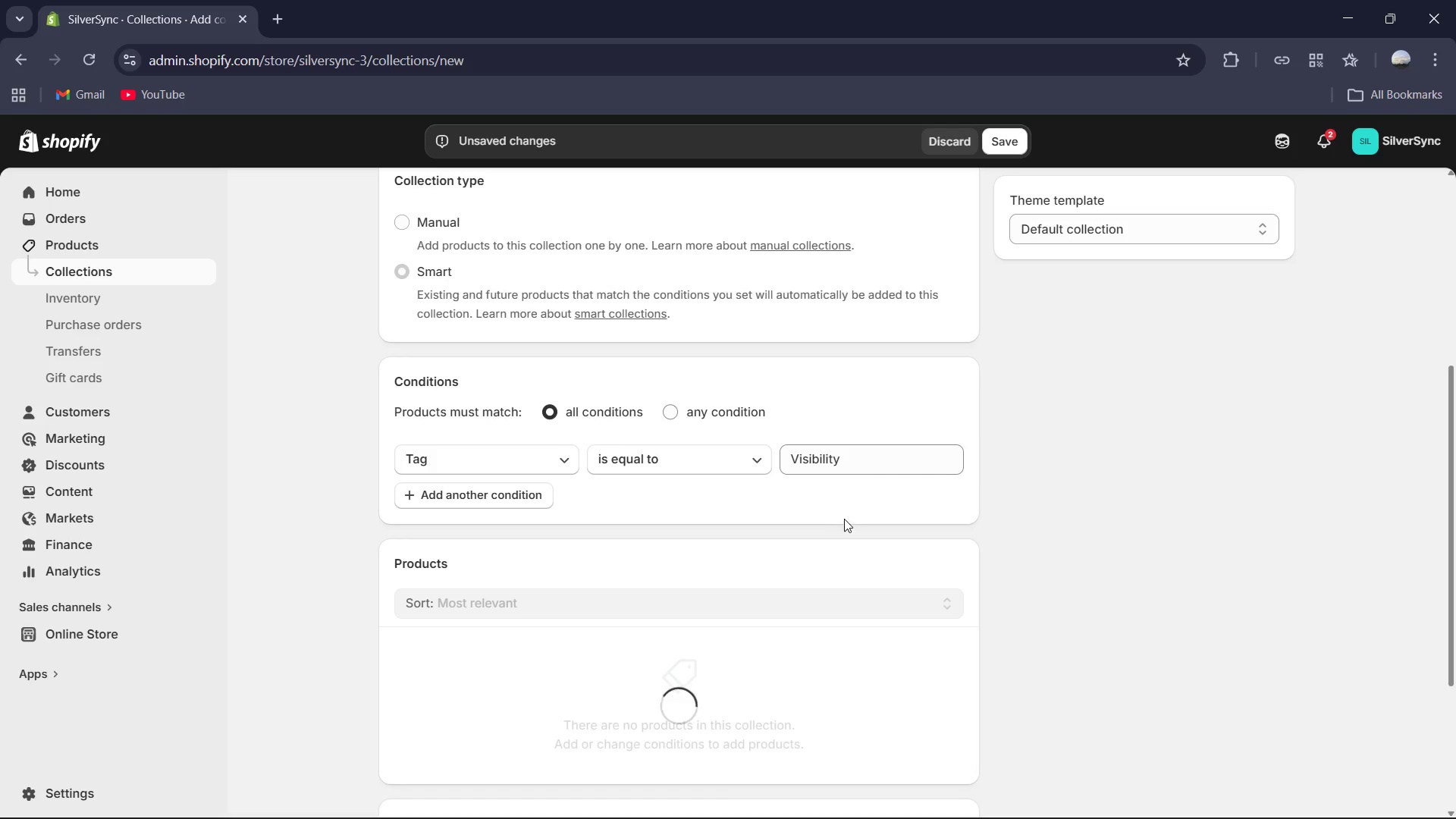 
scroll: coordinate [849, 520], scroll_direction: down, amount: 4.0
 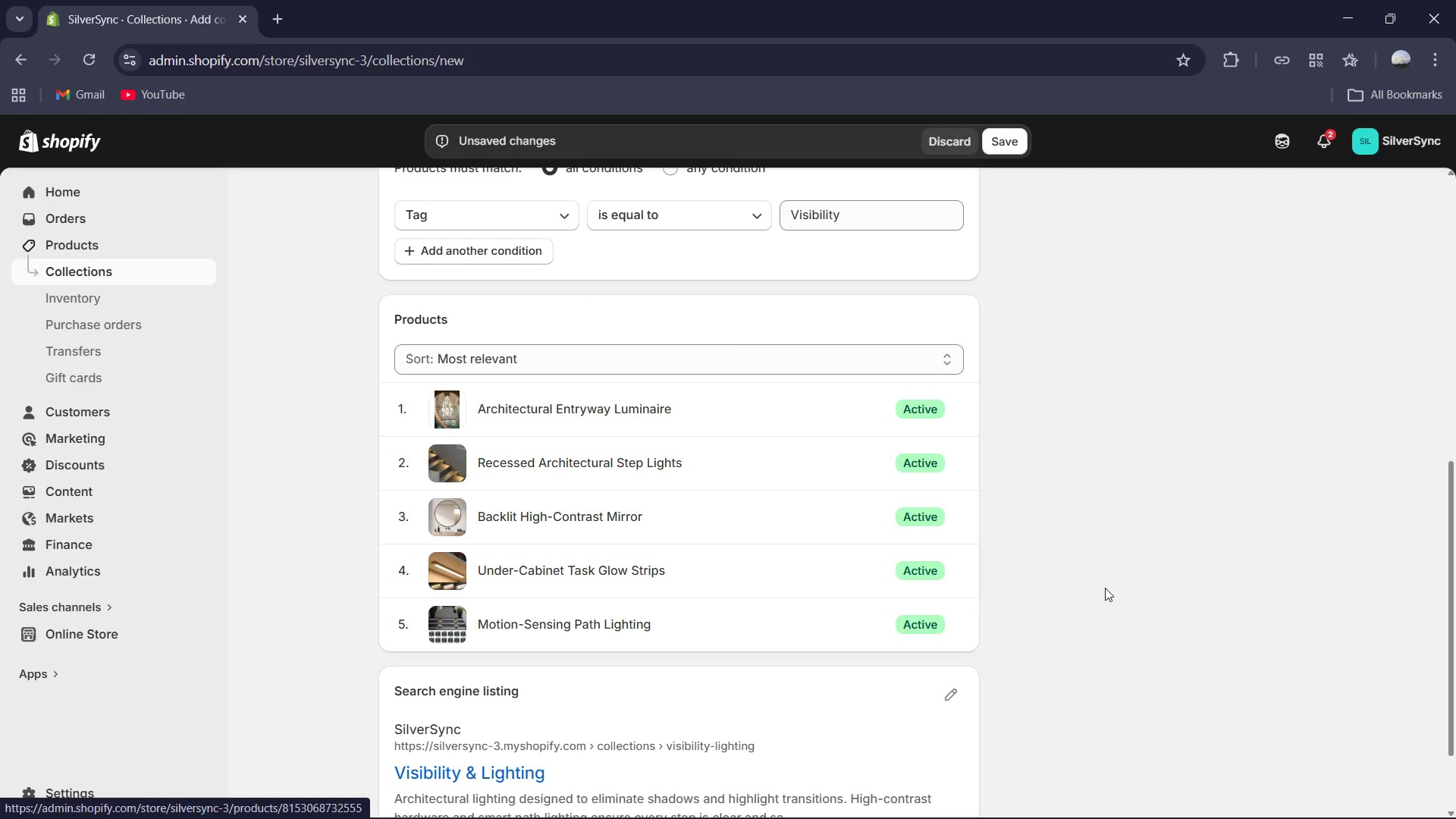 
scroll: coordinate [1105, 588], scroll_direction: up, amount: 15.0
 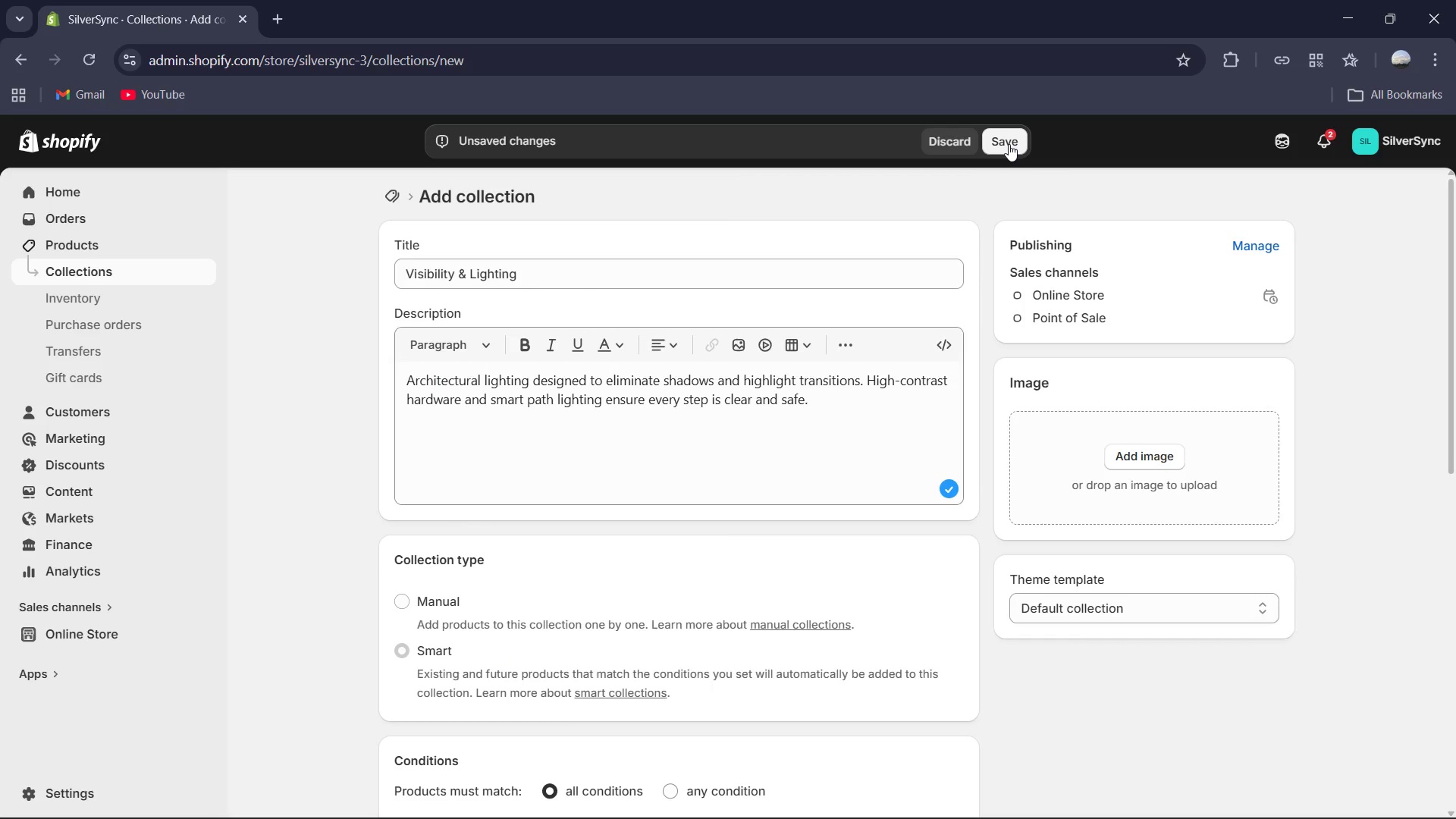 
left_click([1009, 144])
 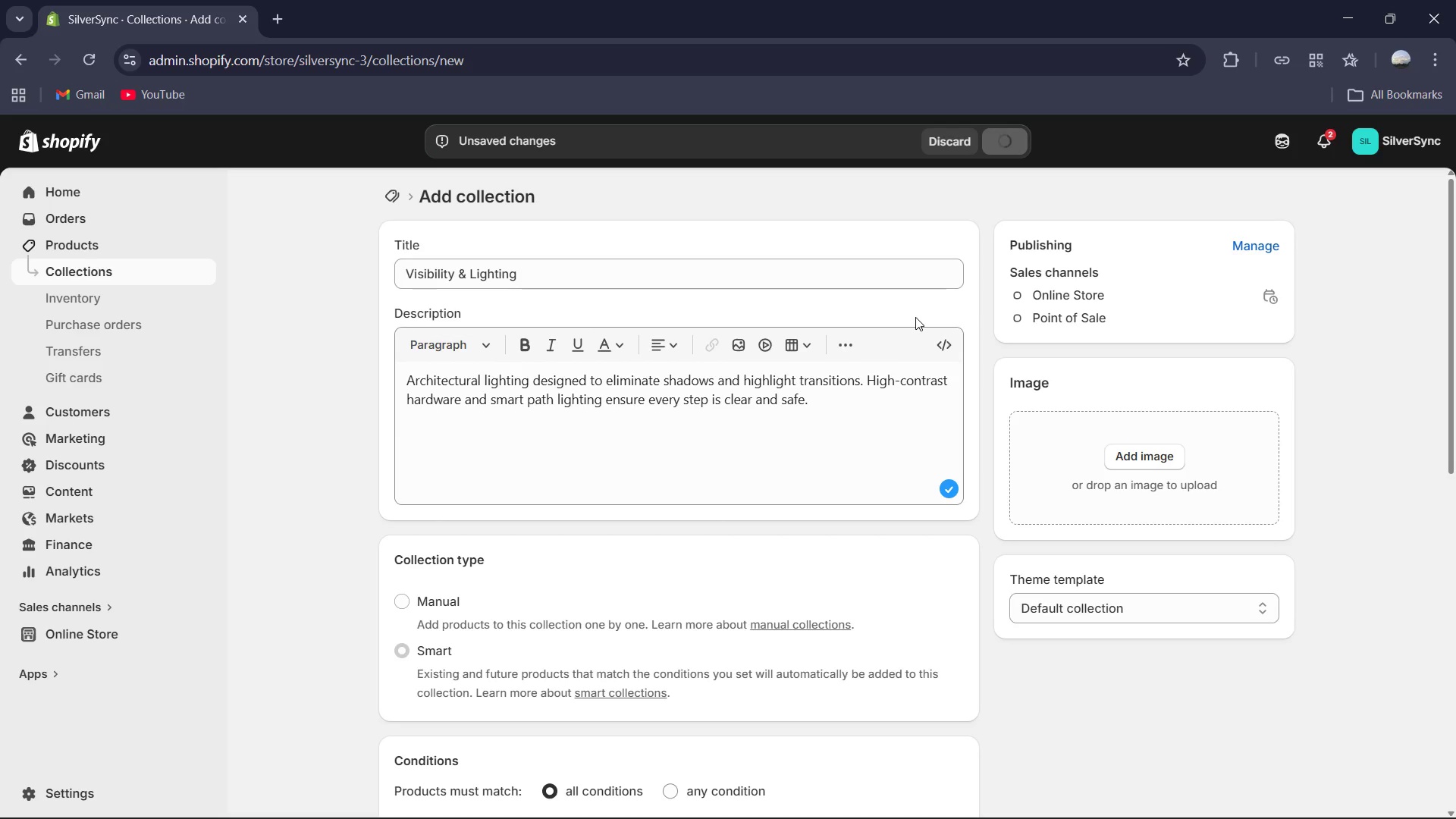 
wait(5.55)
 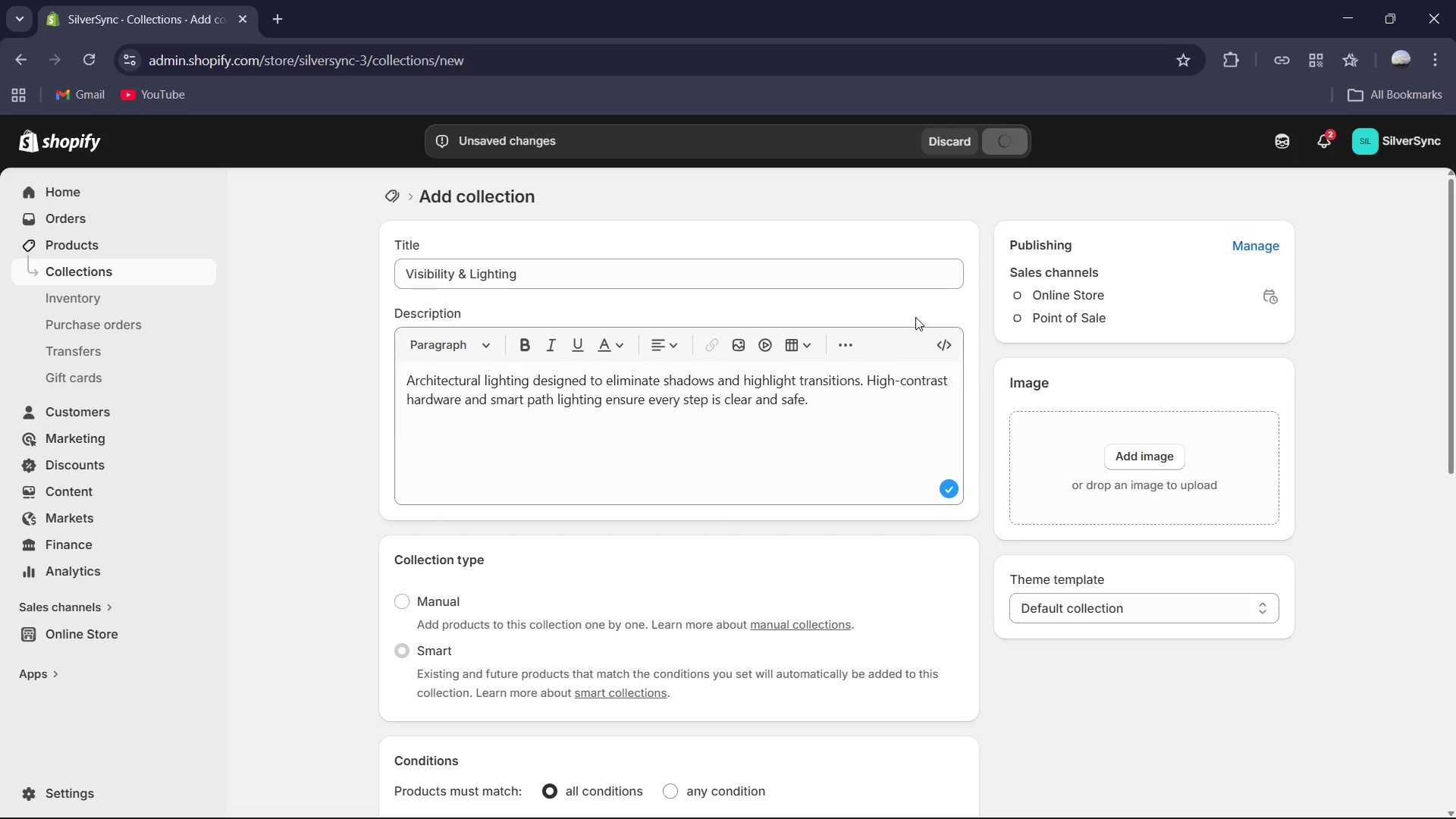 
scroll: coordinate [426, 380], scroll_direction: up, amount: 1.0
 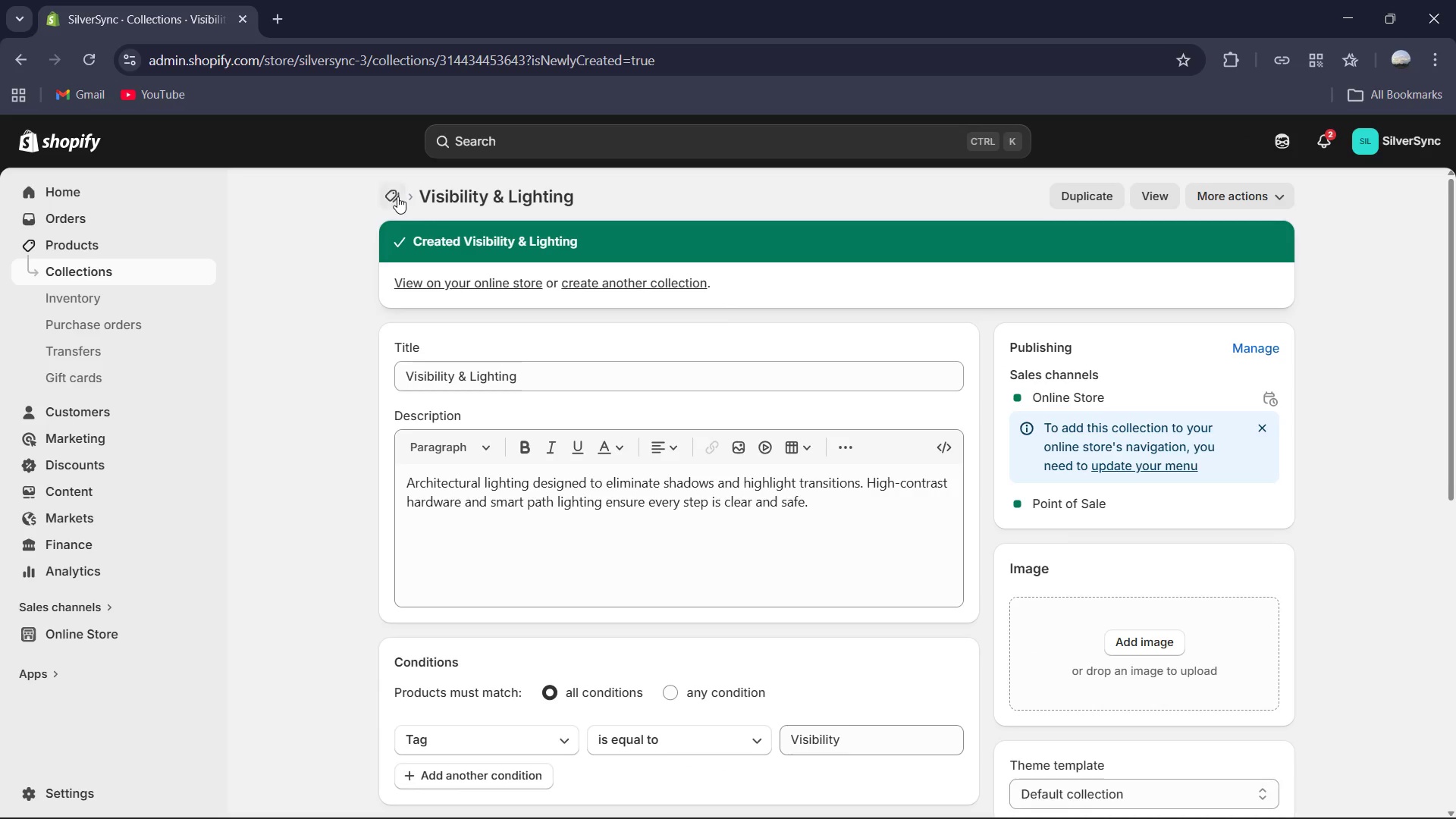 
left_click([397, 196])
 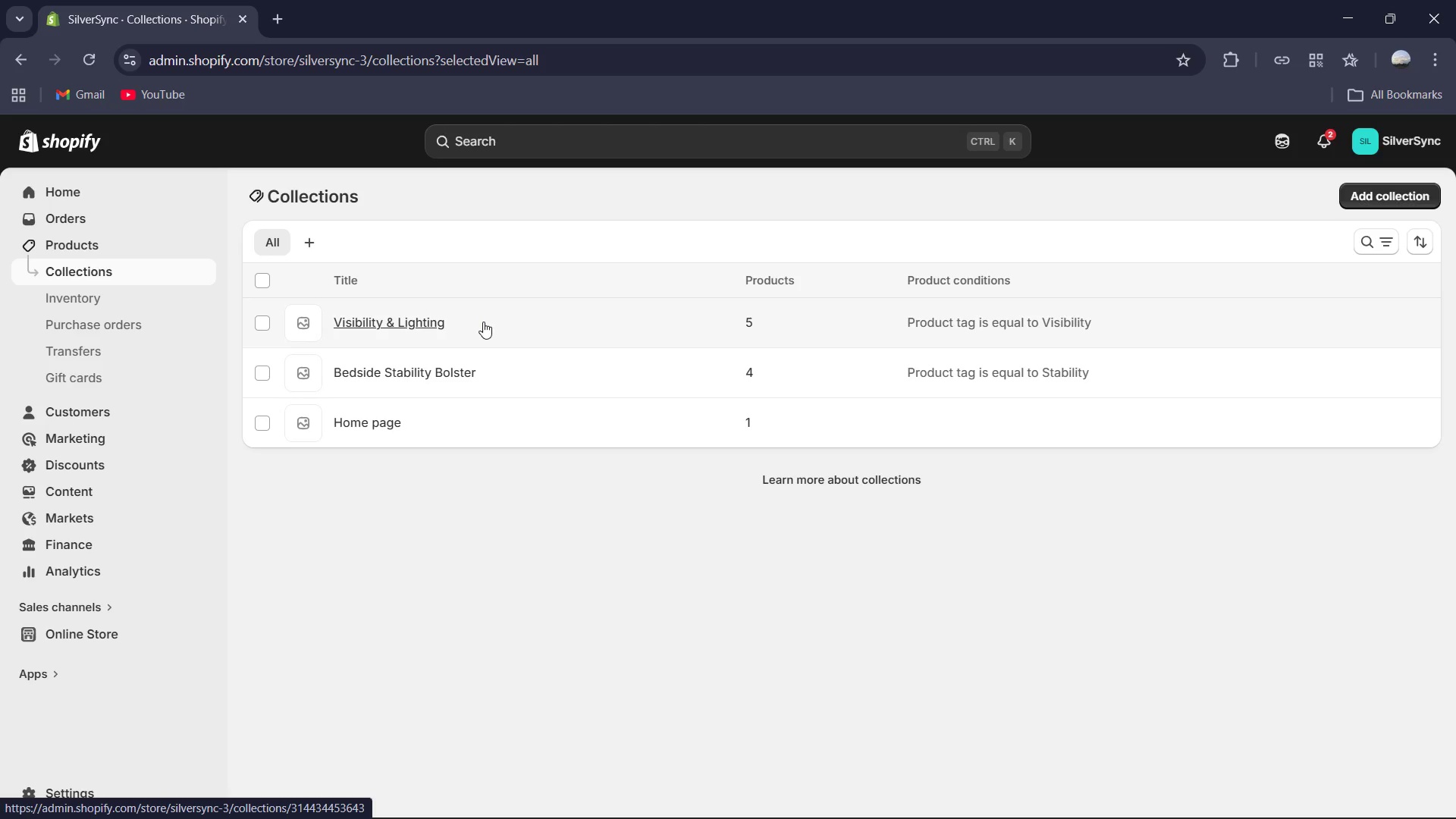 
scroll: coordinate [606, 411], scroll_direction: down, amount: 1.0
 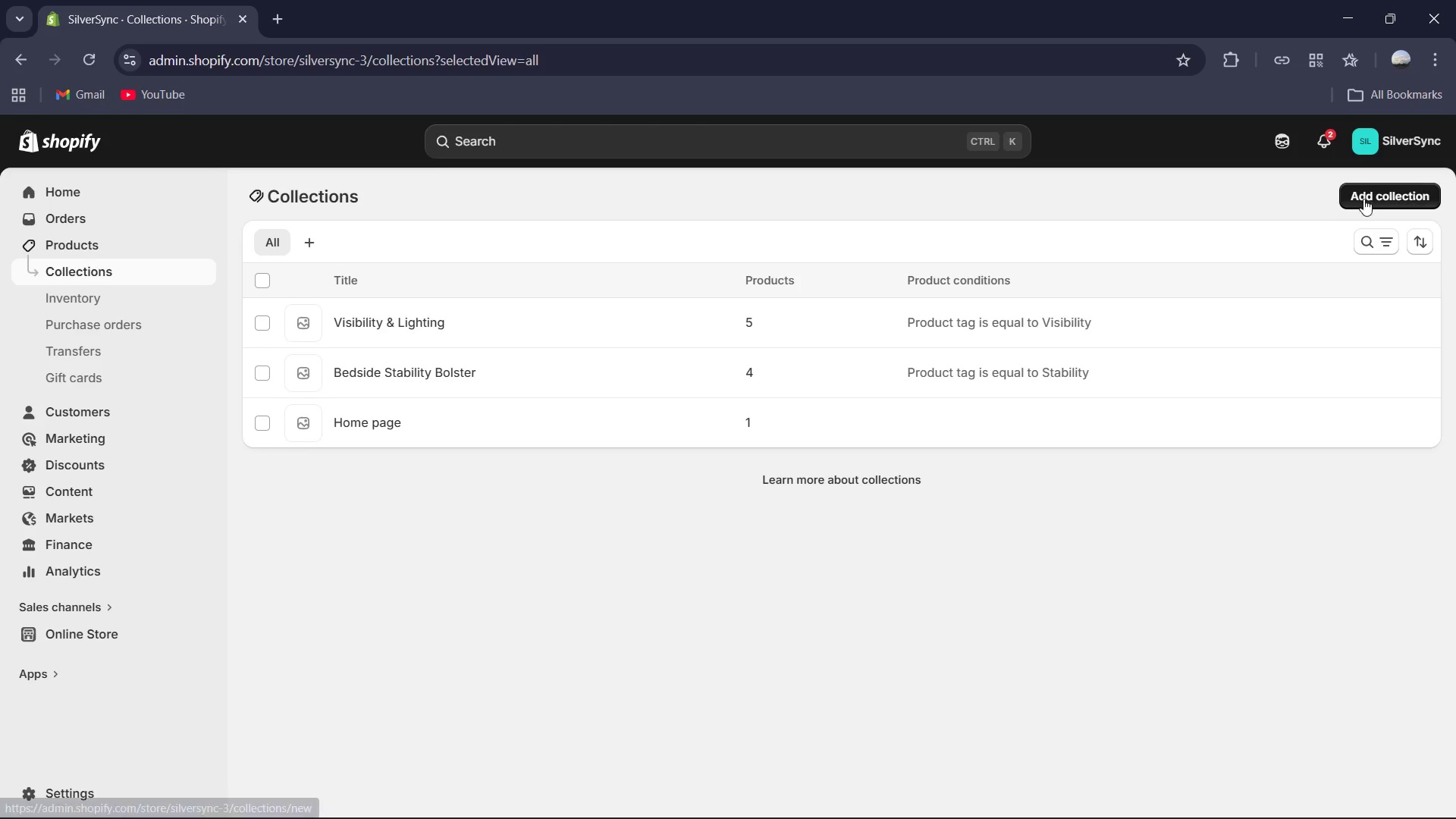 
left_click([1363, 199])
 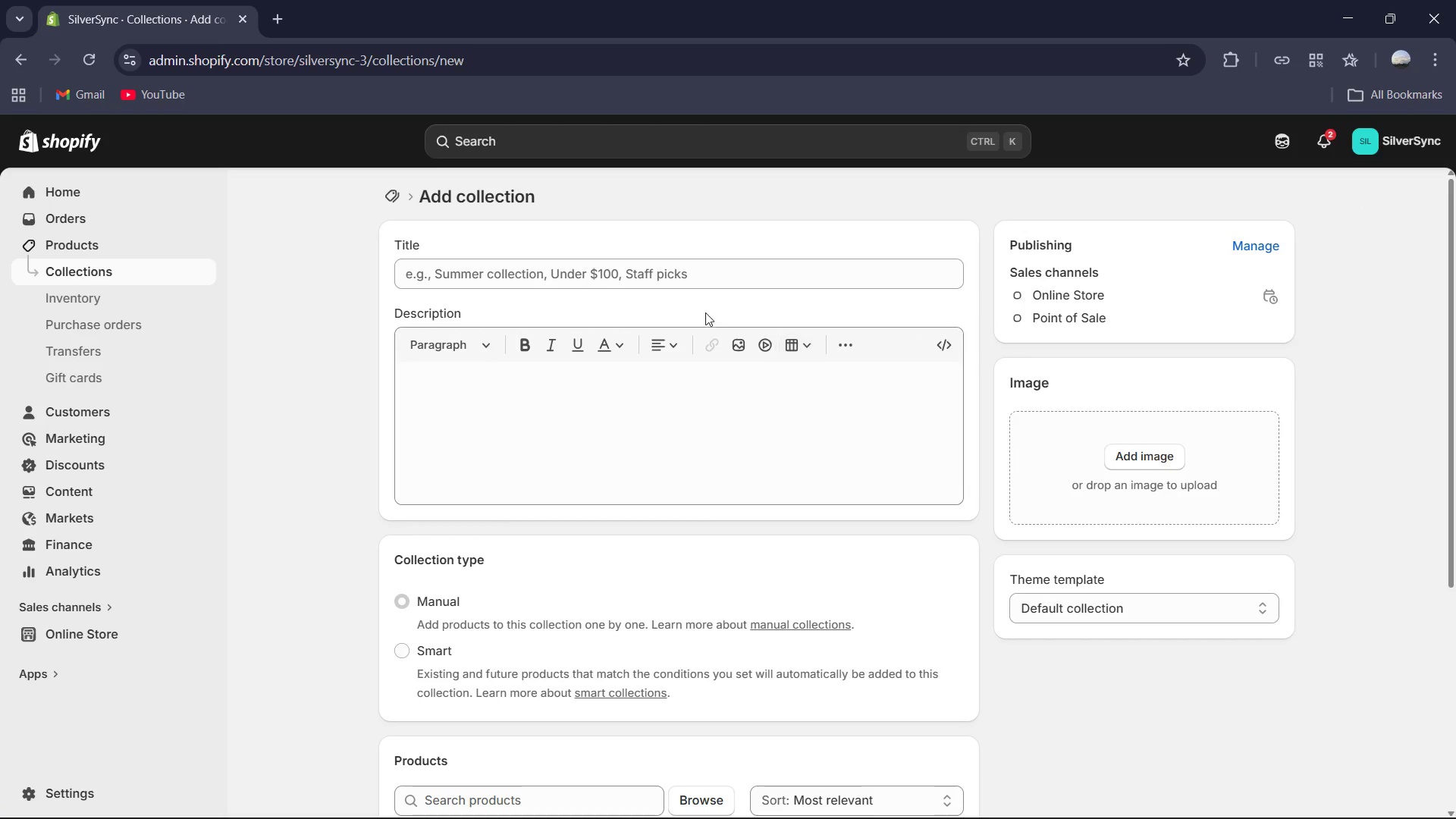 
left_click([585, 270])
 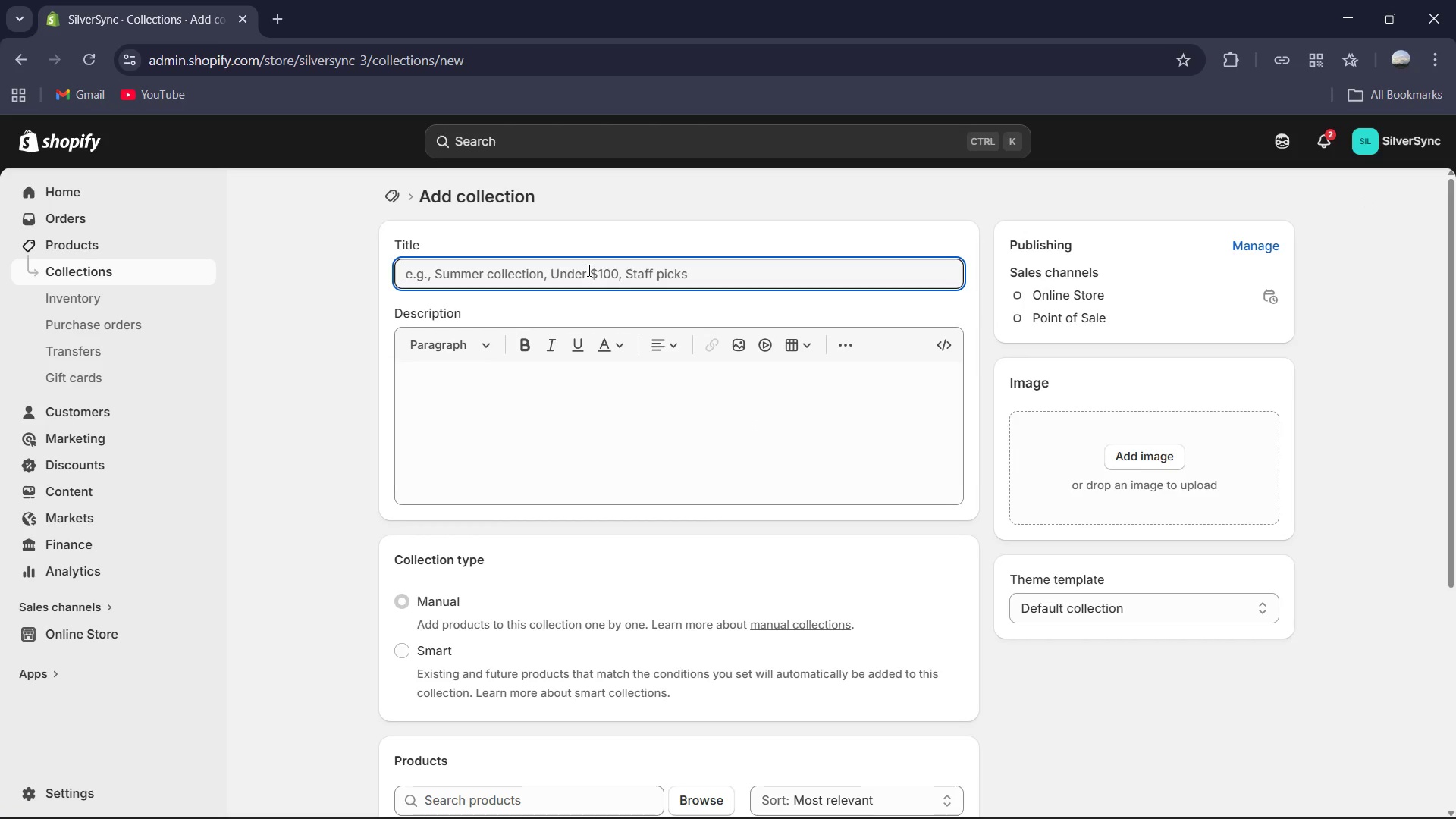 
type(Smart Tech & security (The "Digital" Core))
 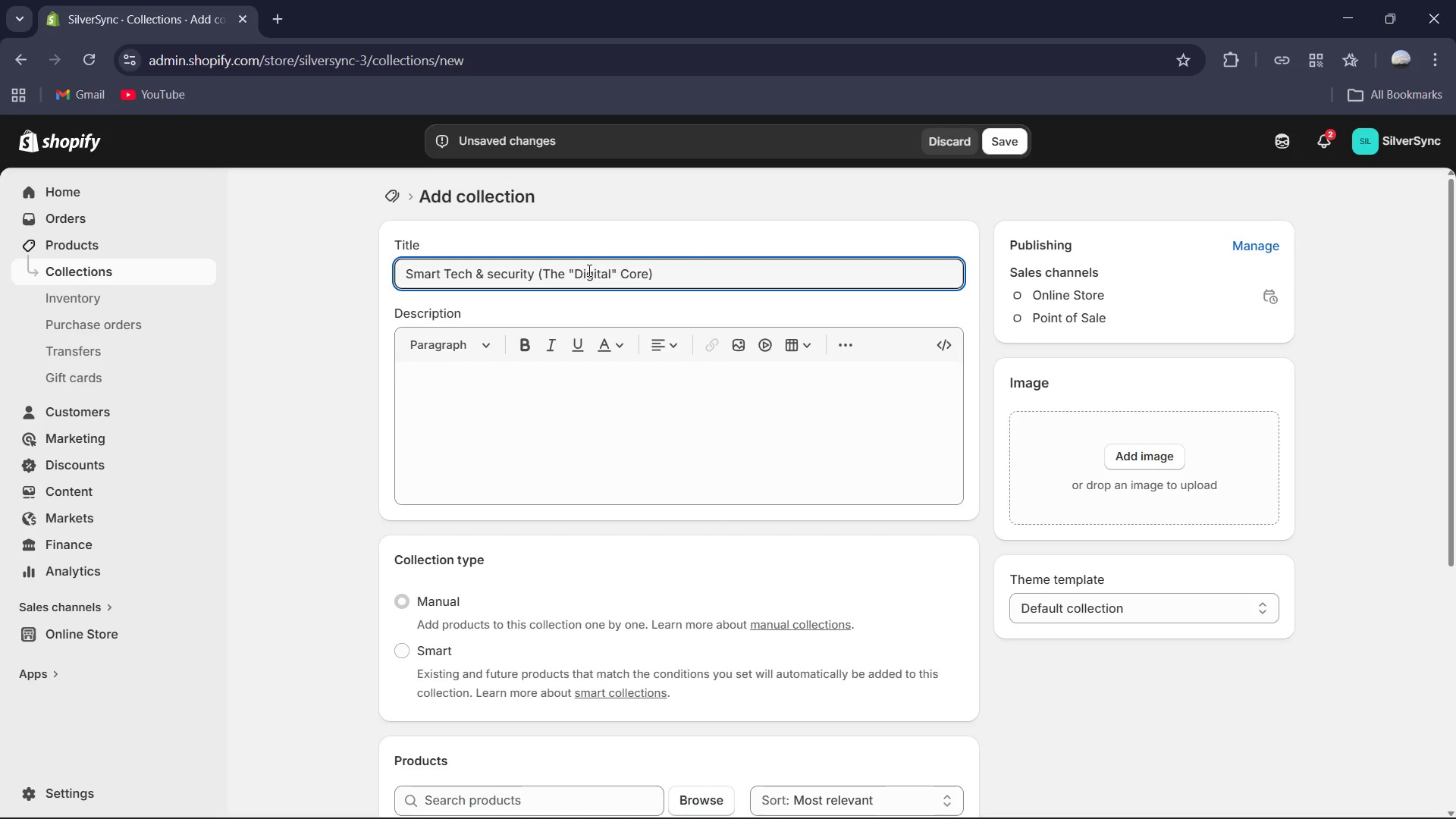 
left_click([451, 403])
 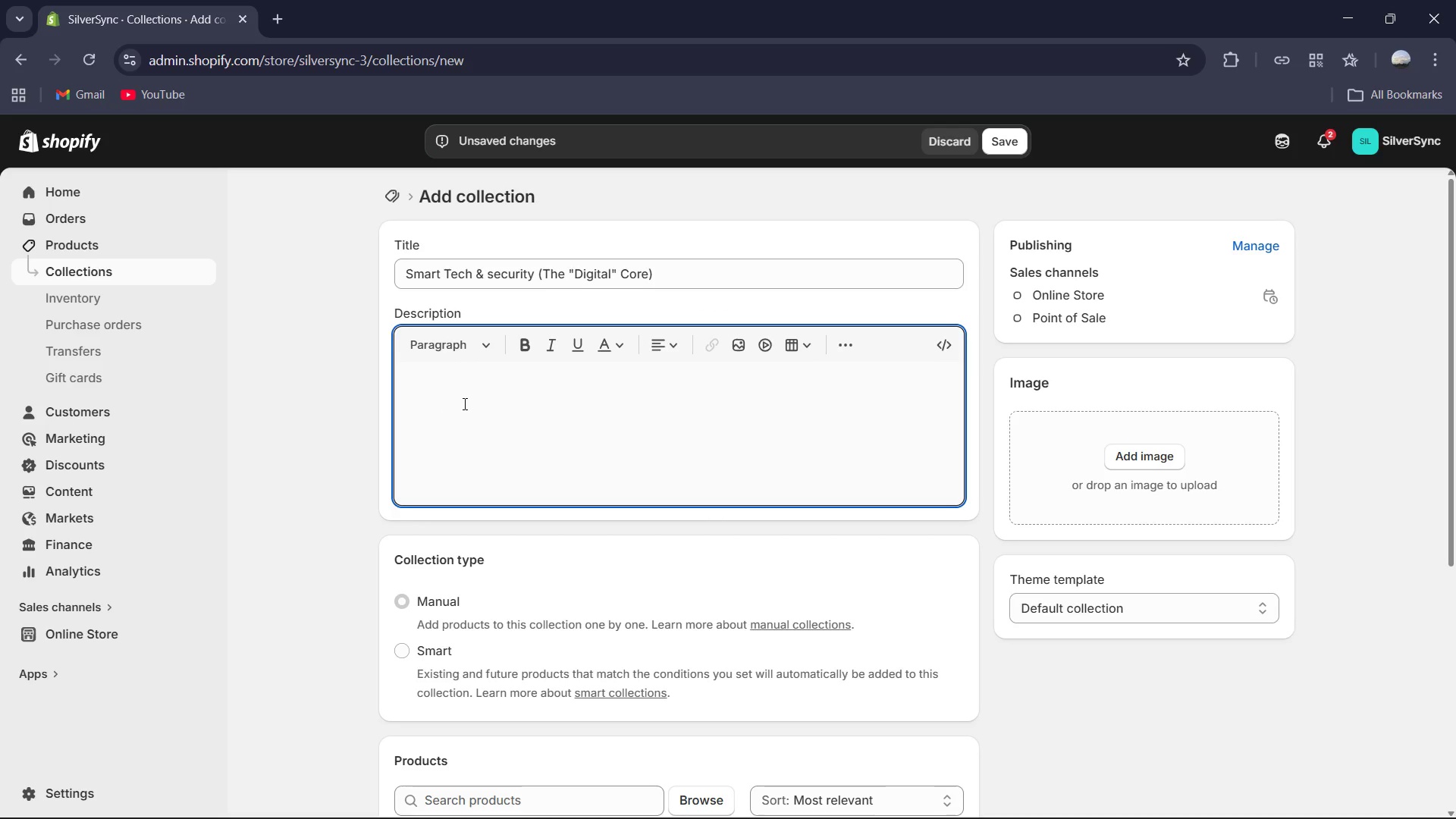 
hold_key(key=ShiftRight, duration=0.89)
 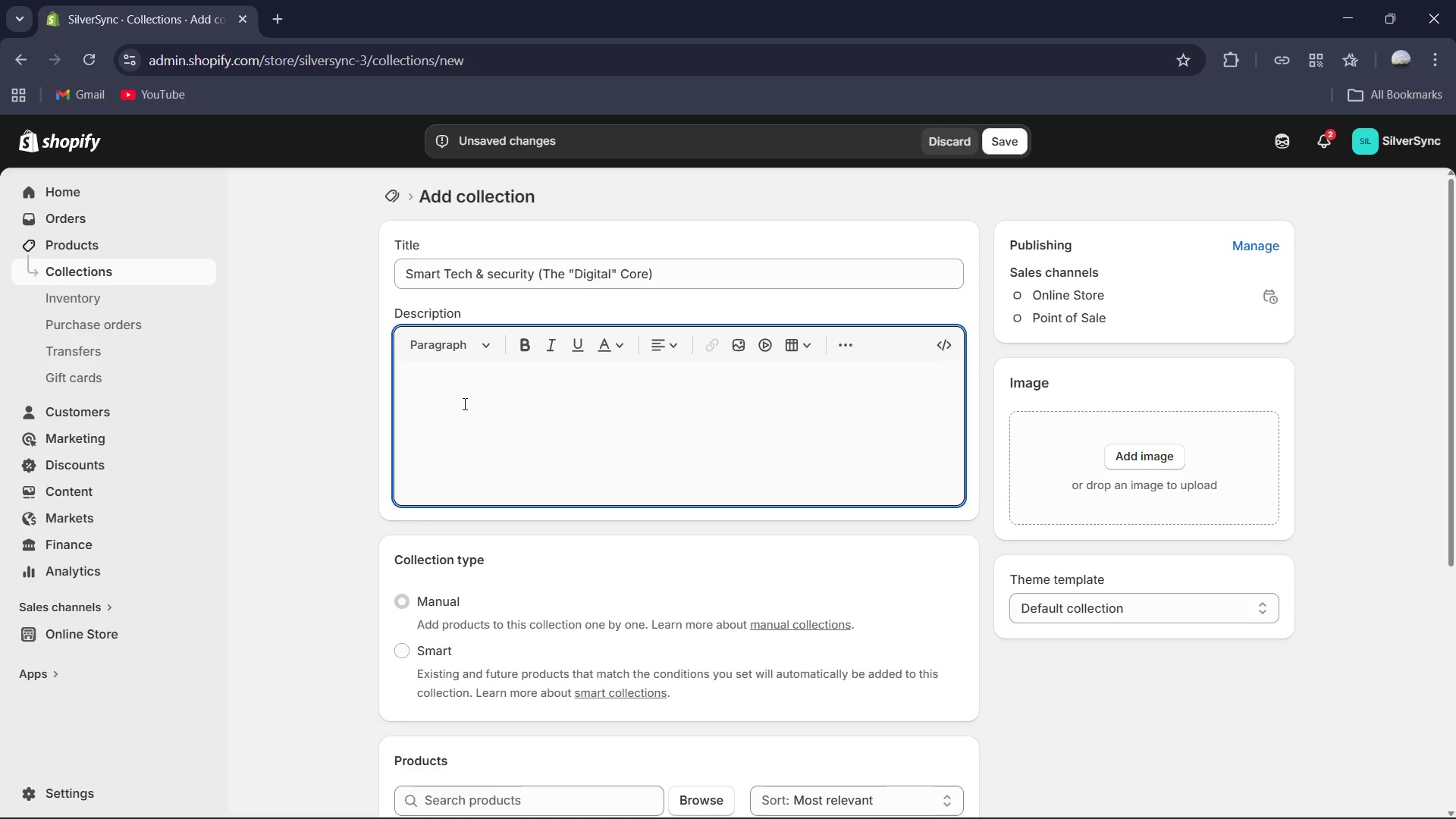 
key(Control+ControlLeft)
 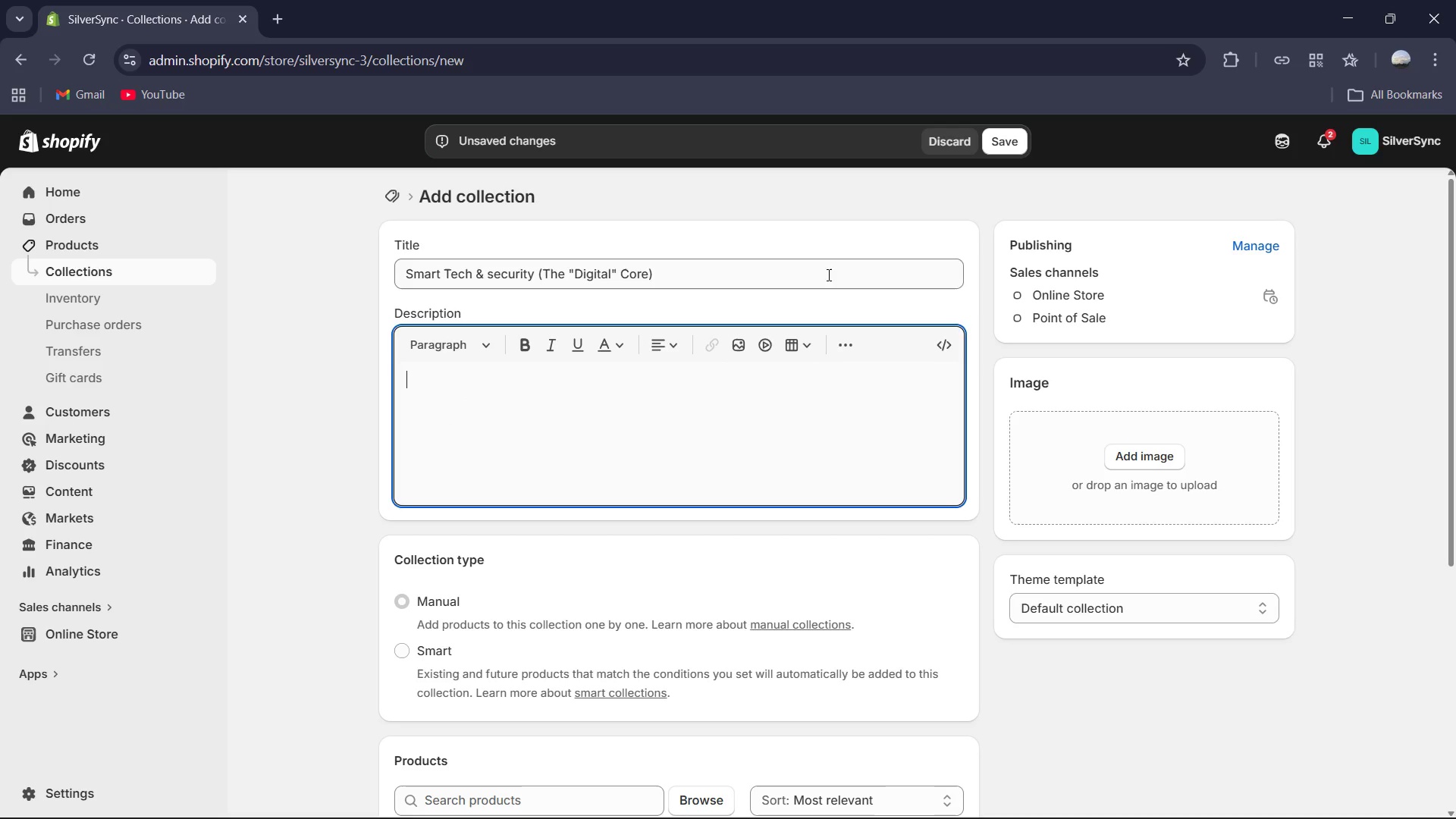 
left_click([826, 276])
 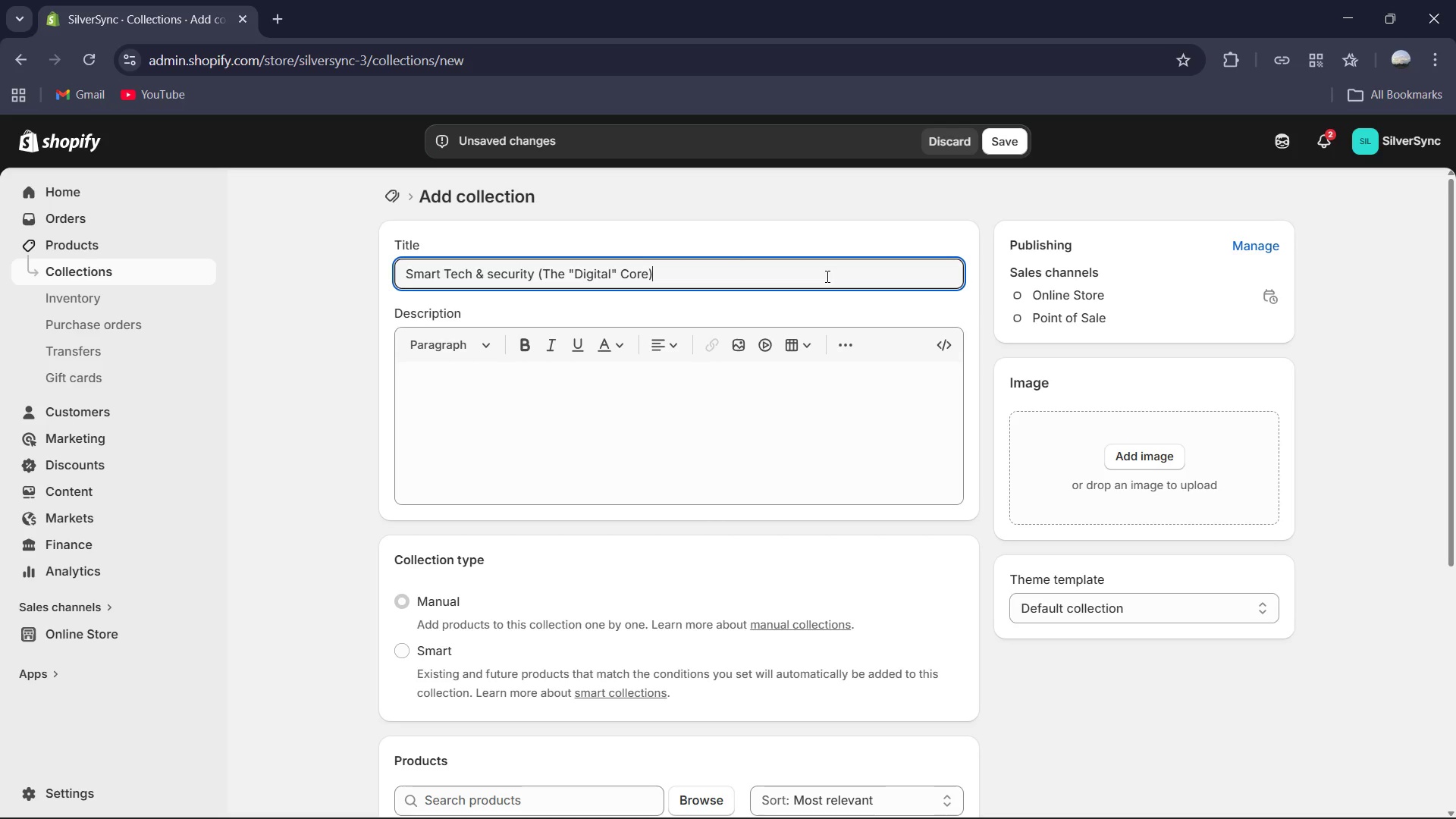 
key(Control+A)
 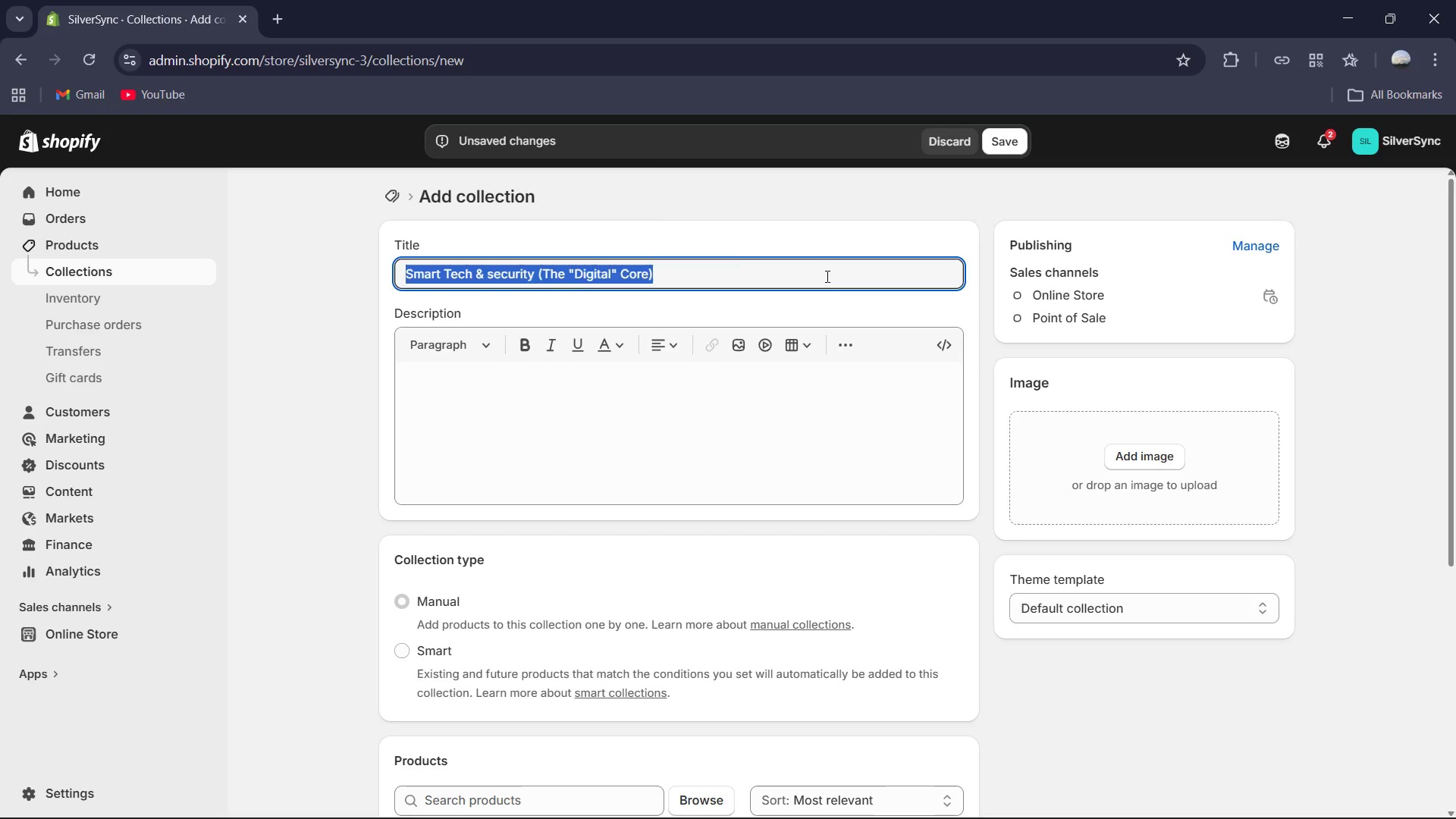 
type(Tech==)
key(Backspace)
key(Backspace)
key(Backspace)
key(Backspace)
key(Backspace)
key(Backspace)
type(Smart Tech 1)
key(Backspace)
type(& Security )
 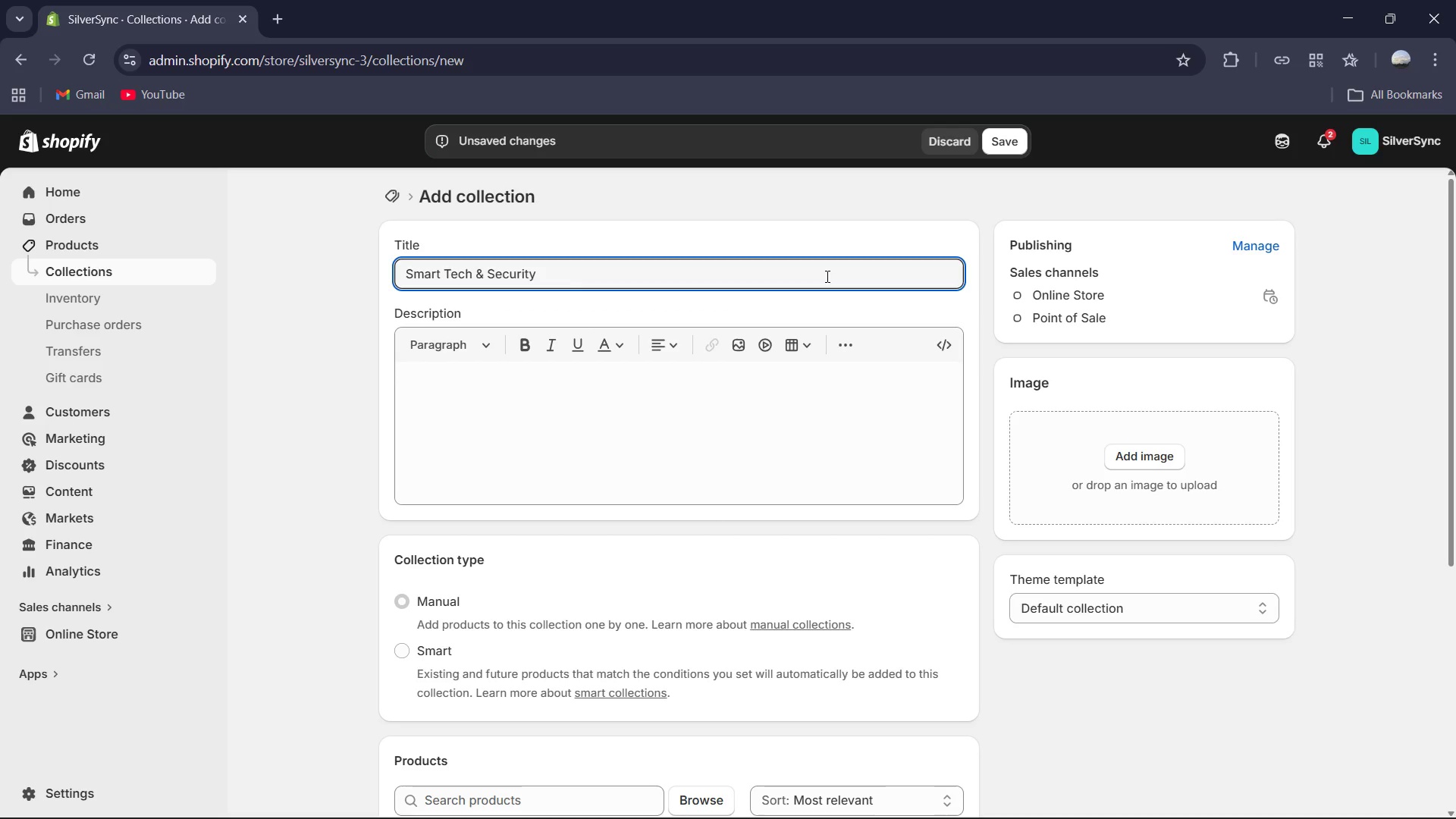 
left_click([633, 399])
 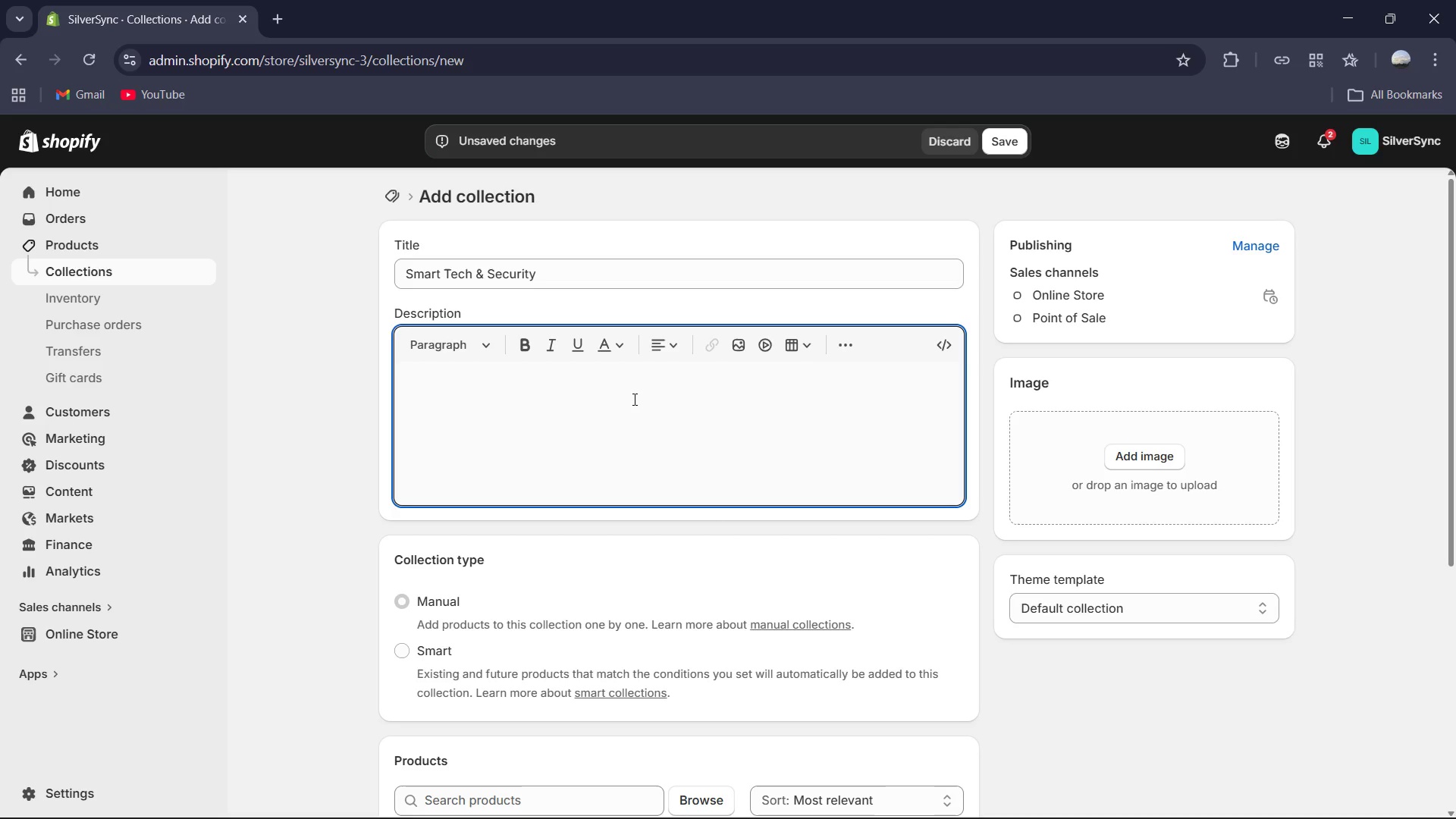 
type(Discreet protection for the modern home. Our collc)
key(Backspace)
type(ection features minila)
key(Backspace)
key(Backspace)
key(Backspace)
type(imalist panic buttons and integrated sensors that provide 24/7 security without clinical as)
key(Backspace)
type(esthetics.)
 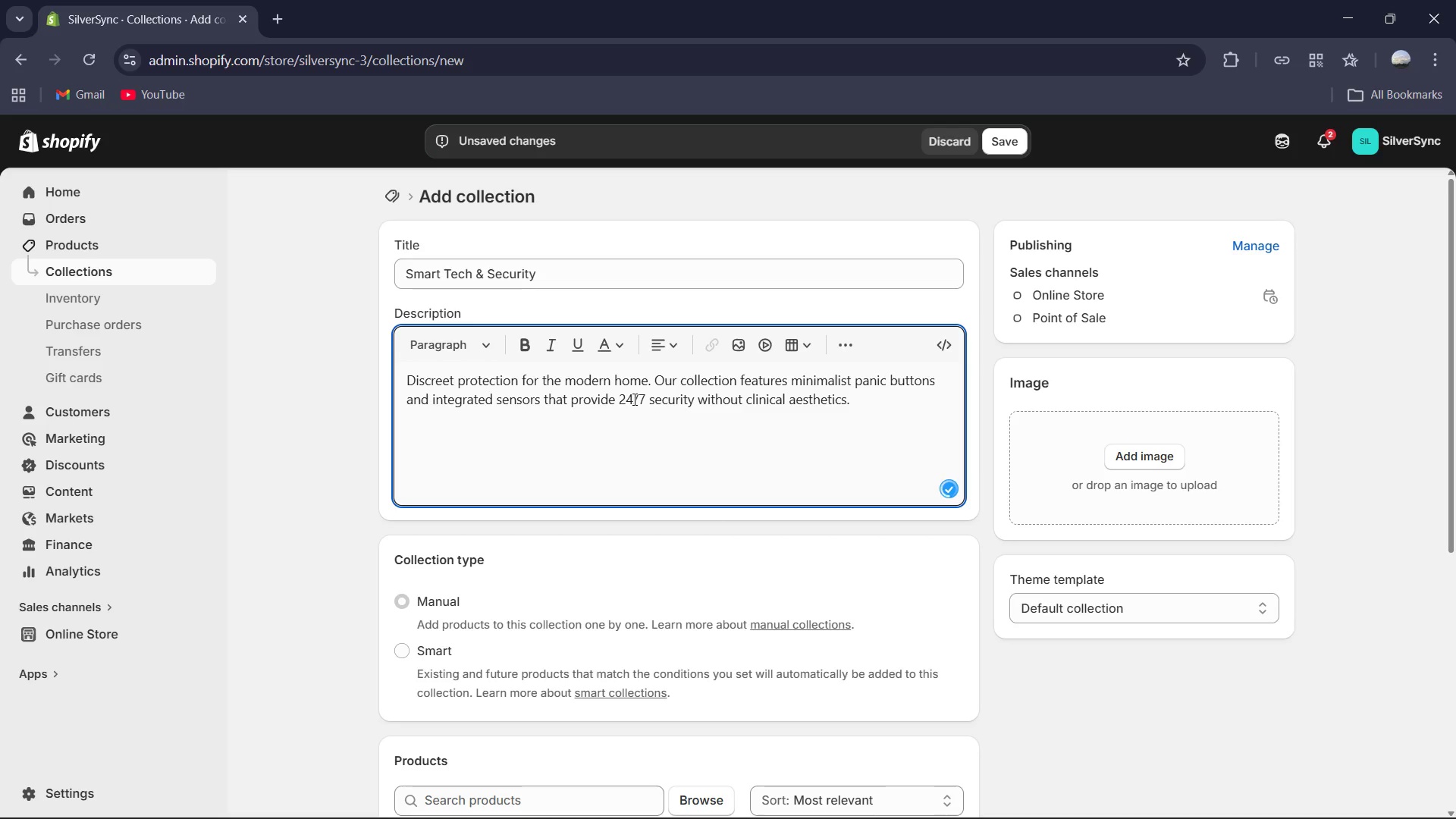 
scroll: coordinate [563, 673], scroll_direction: down, amount: 1.0
 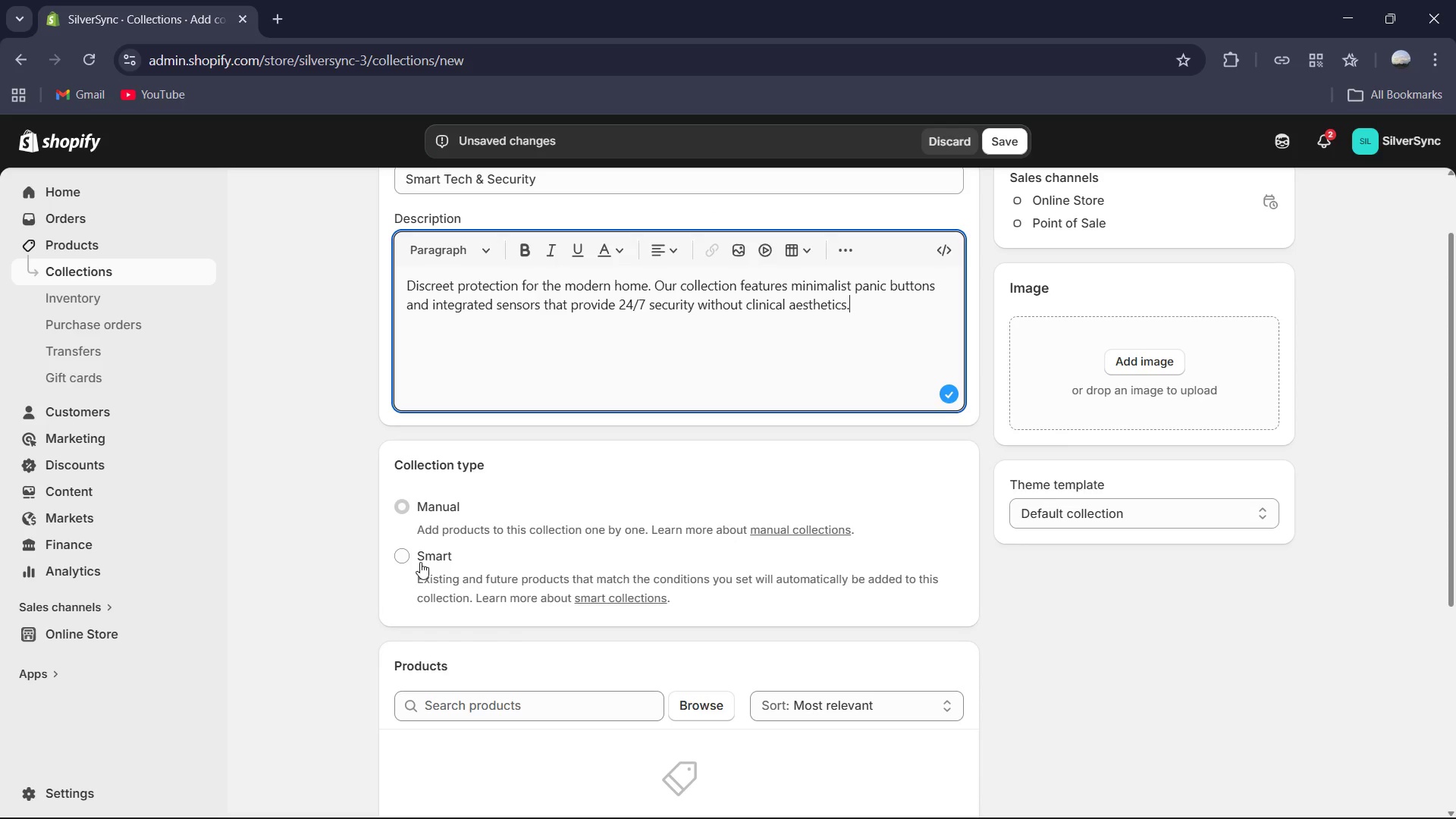 
left_click([418, 562])
 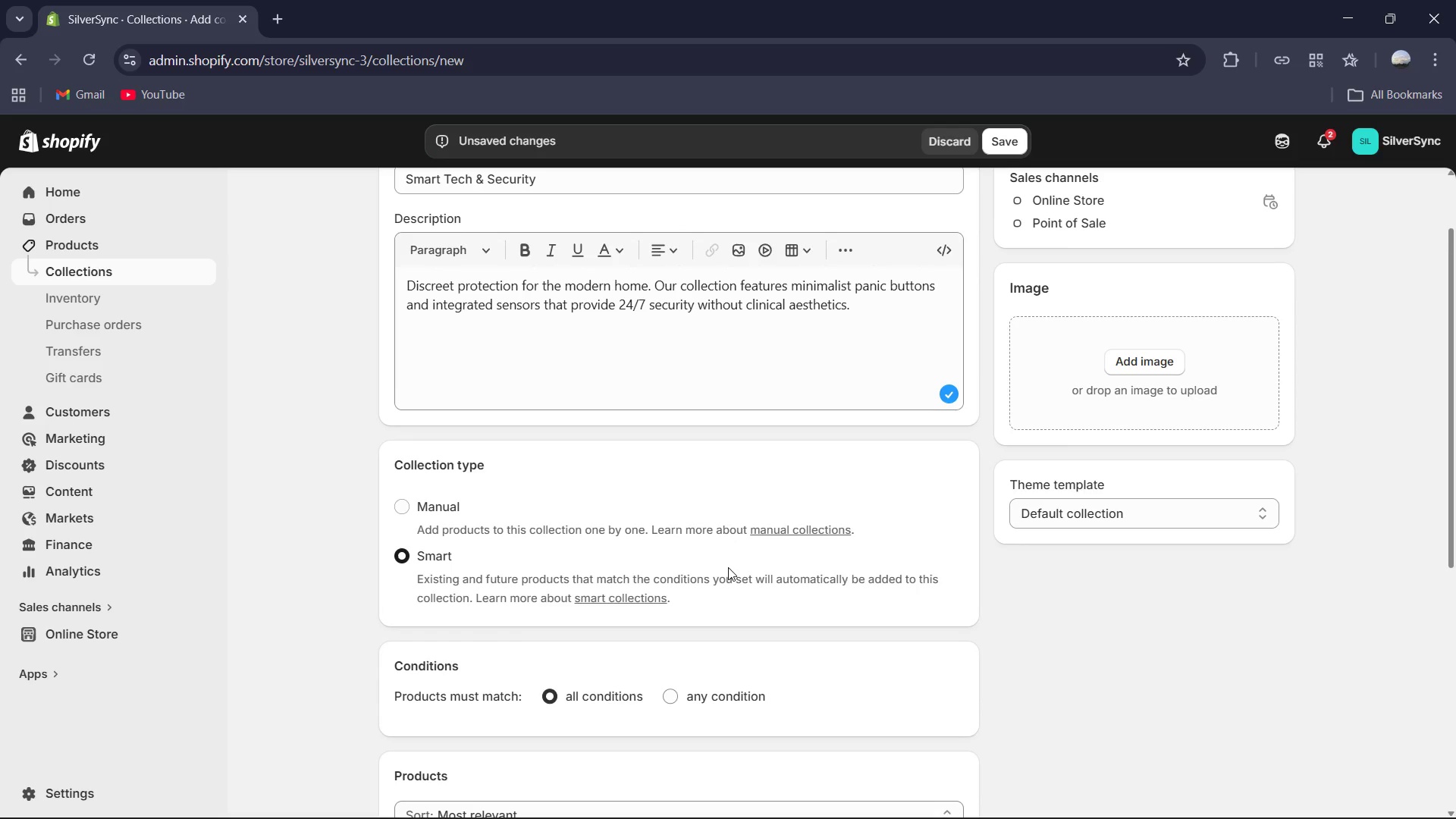 
scroll: coordinate [728, 567], scroll_direction: down, amount: 4.0
 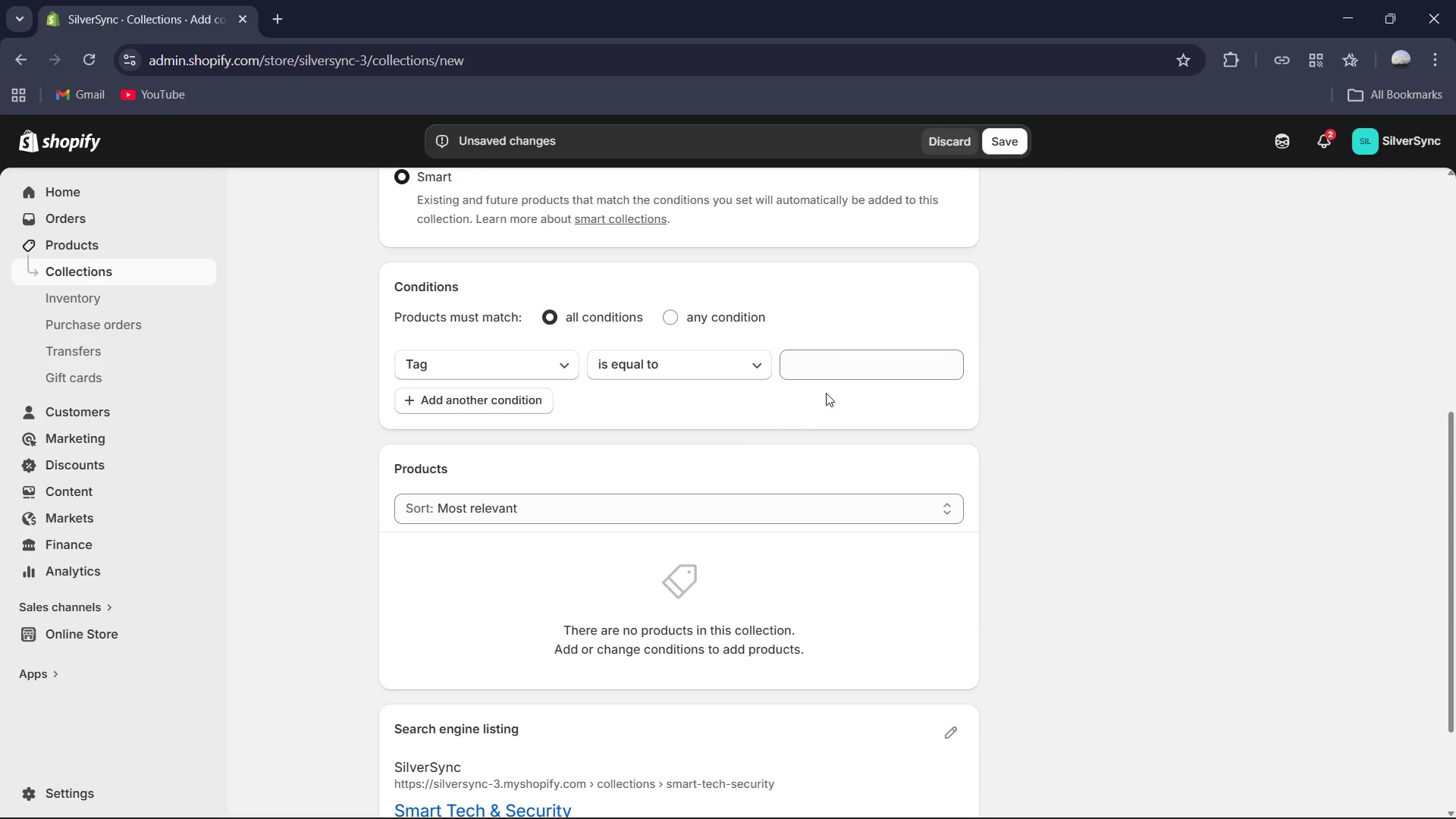 
left_click([824, 376])
 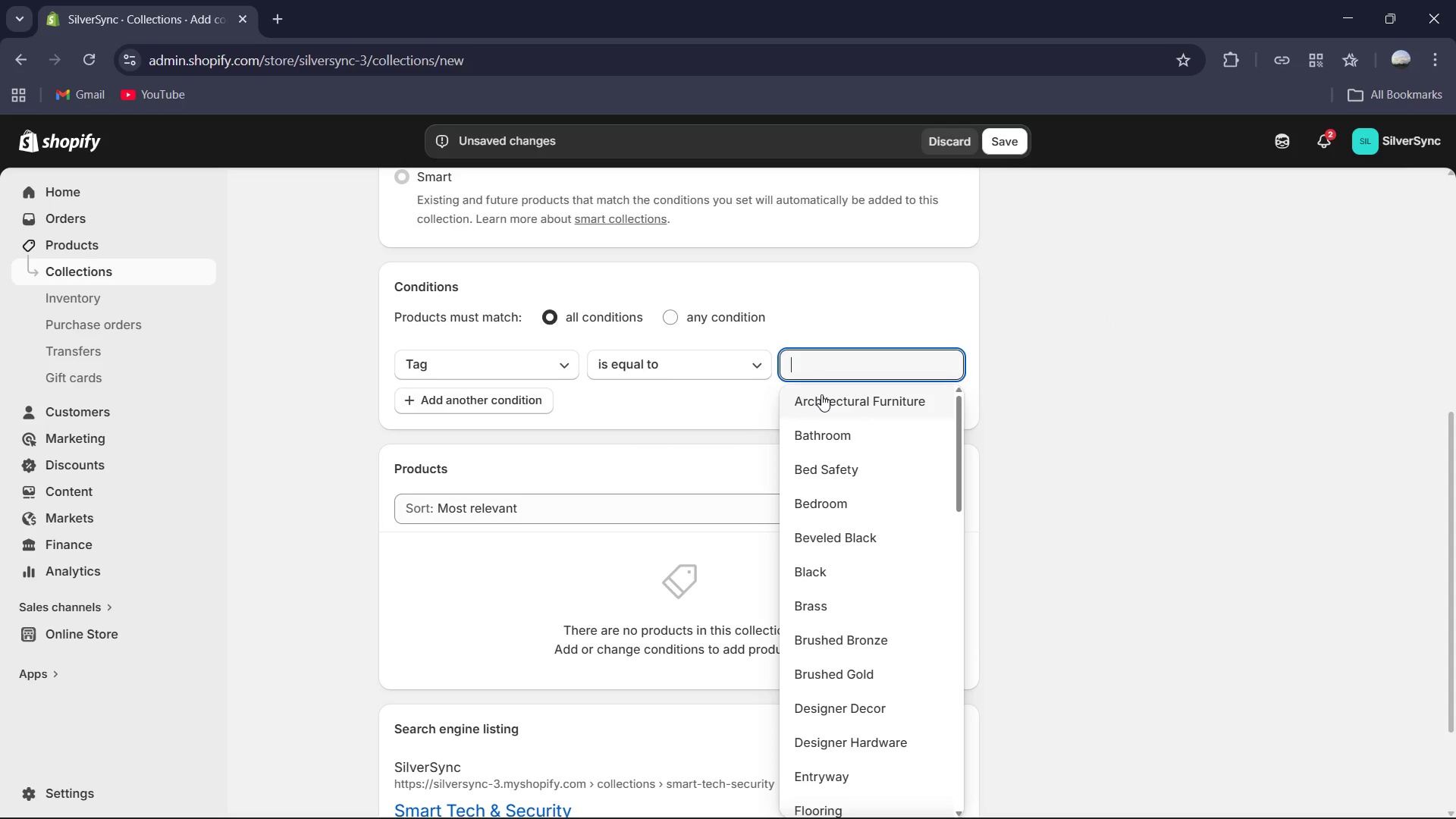 
type(s)
key(Backspace)
type(Te)
 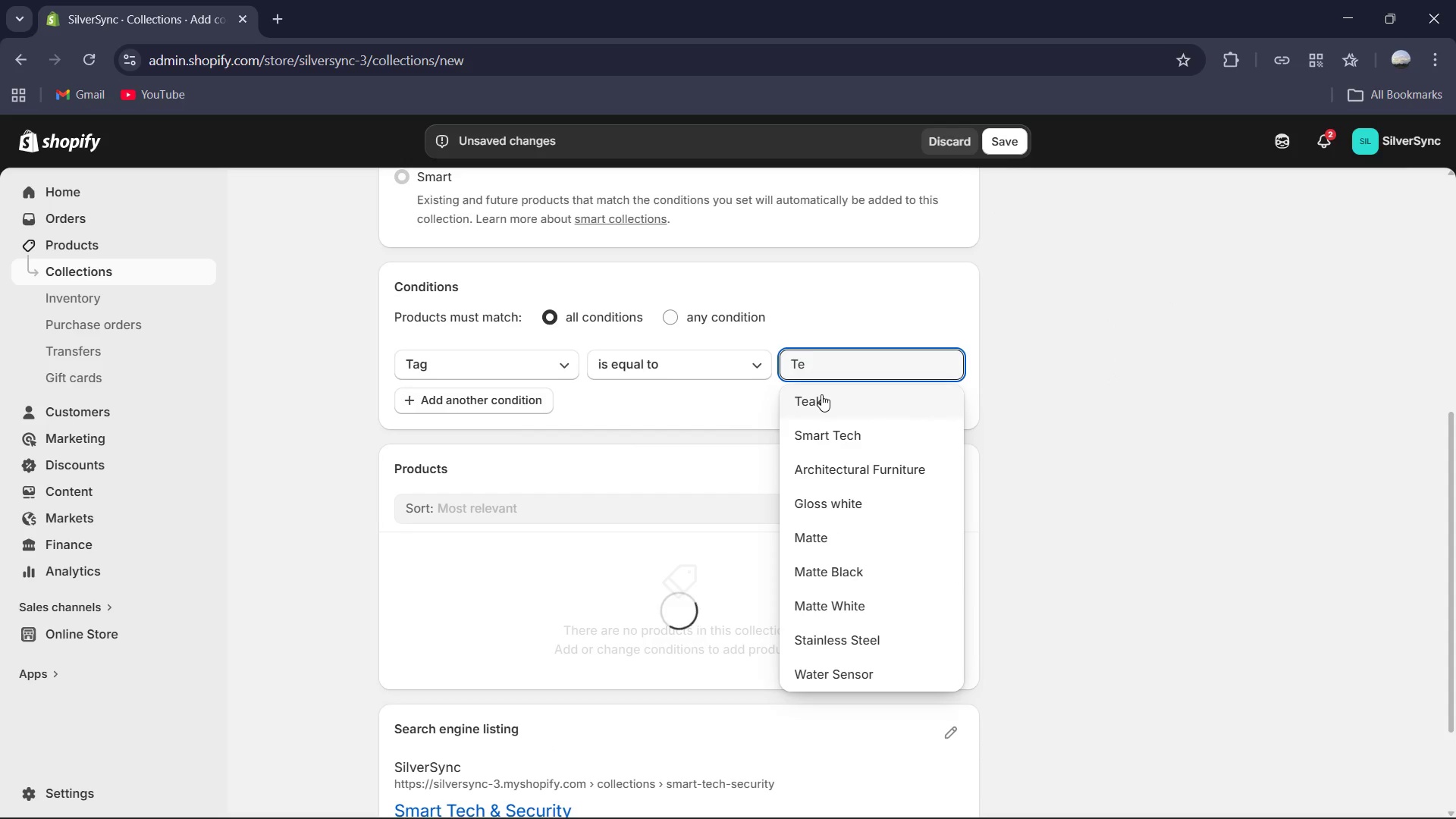 
left_click([845, 433])
 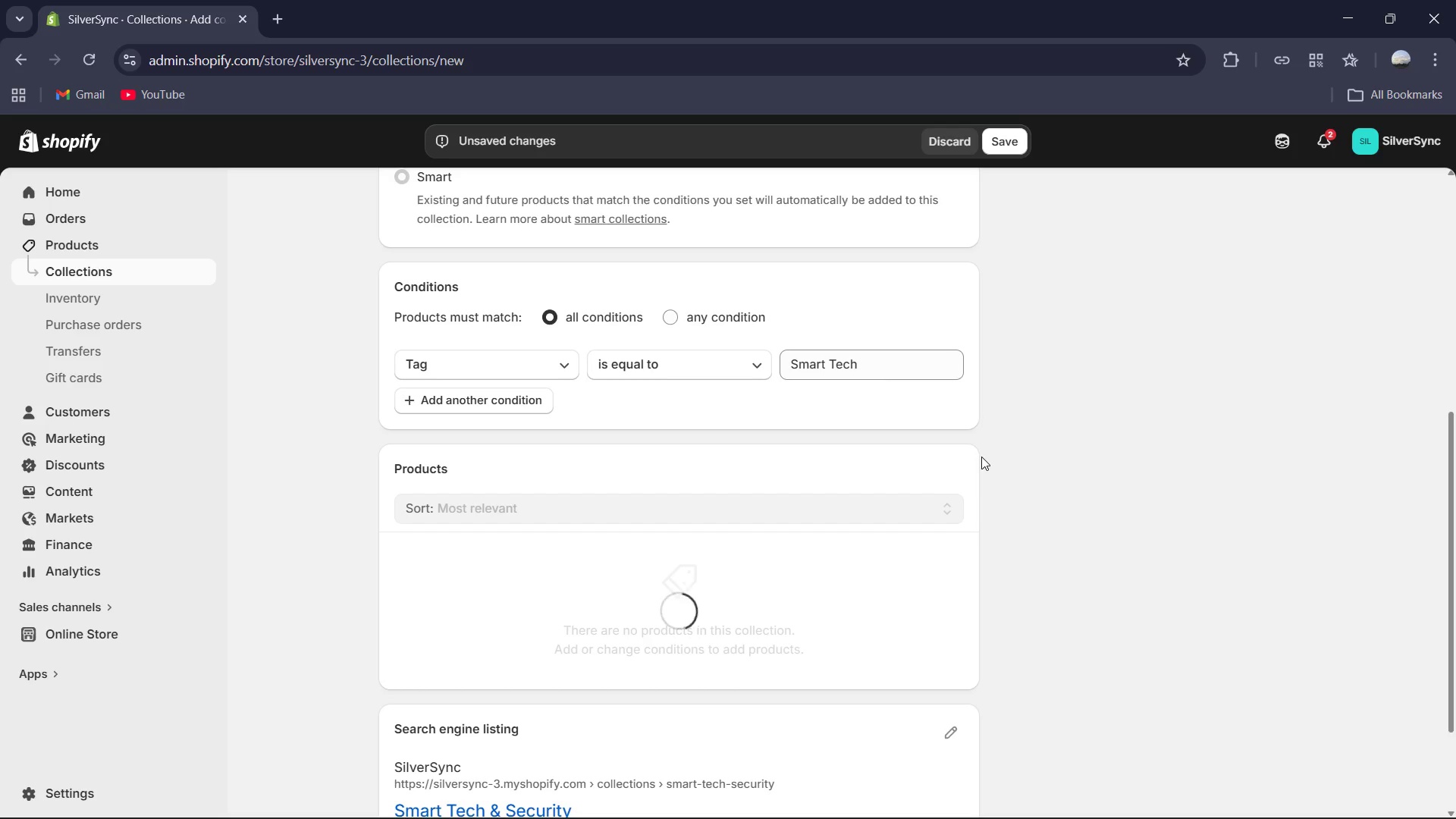 
scroll: coordinate [981, 457], scroll_direction: down, amount: 8.0
 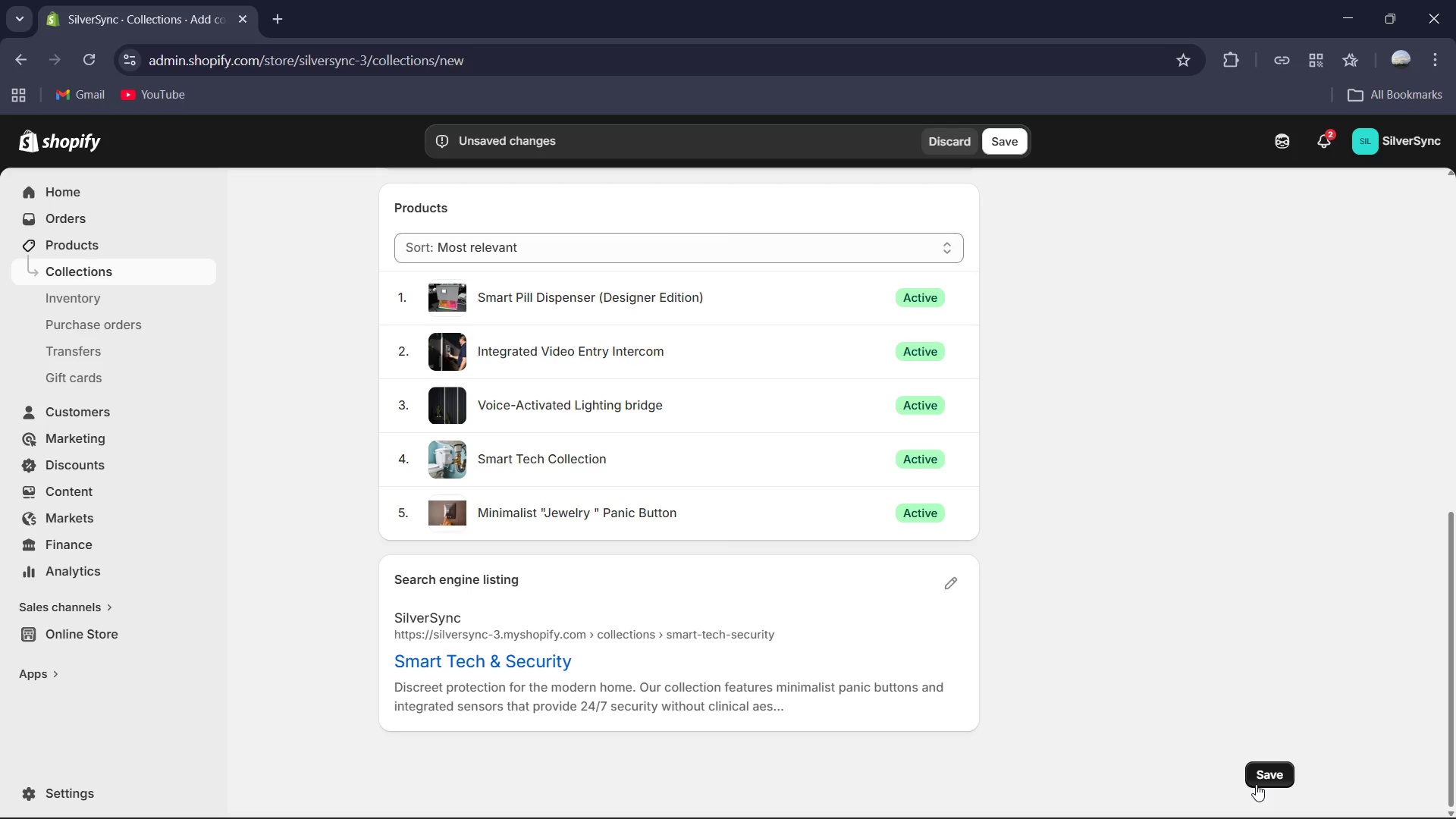 
left_click([1257, 783])
 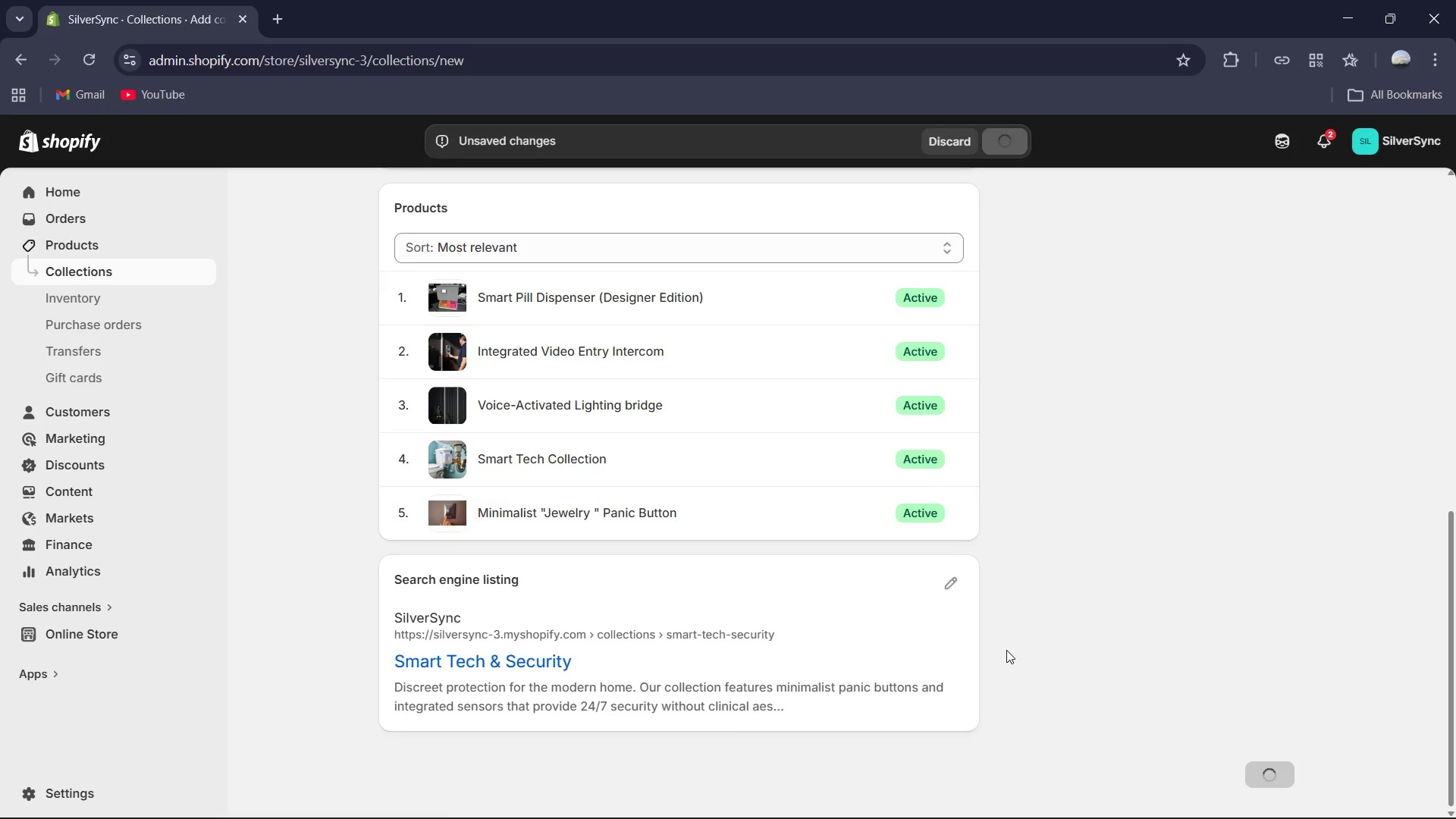 
scroll: coordinate [912, 627], scroll_direction: up, amount: 11.0
 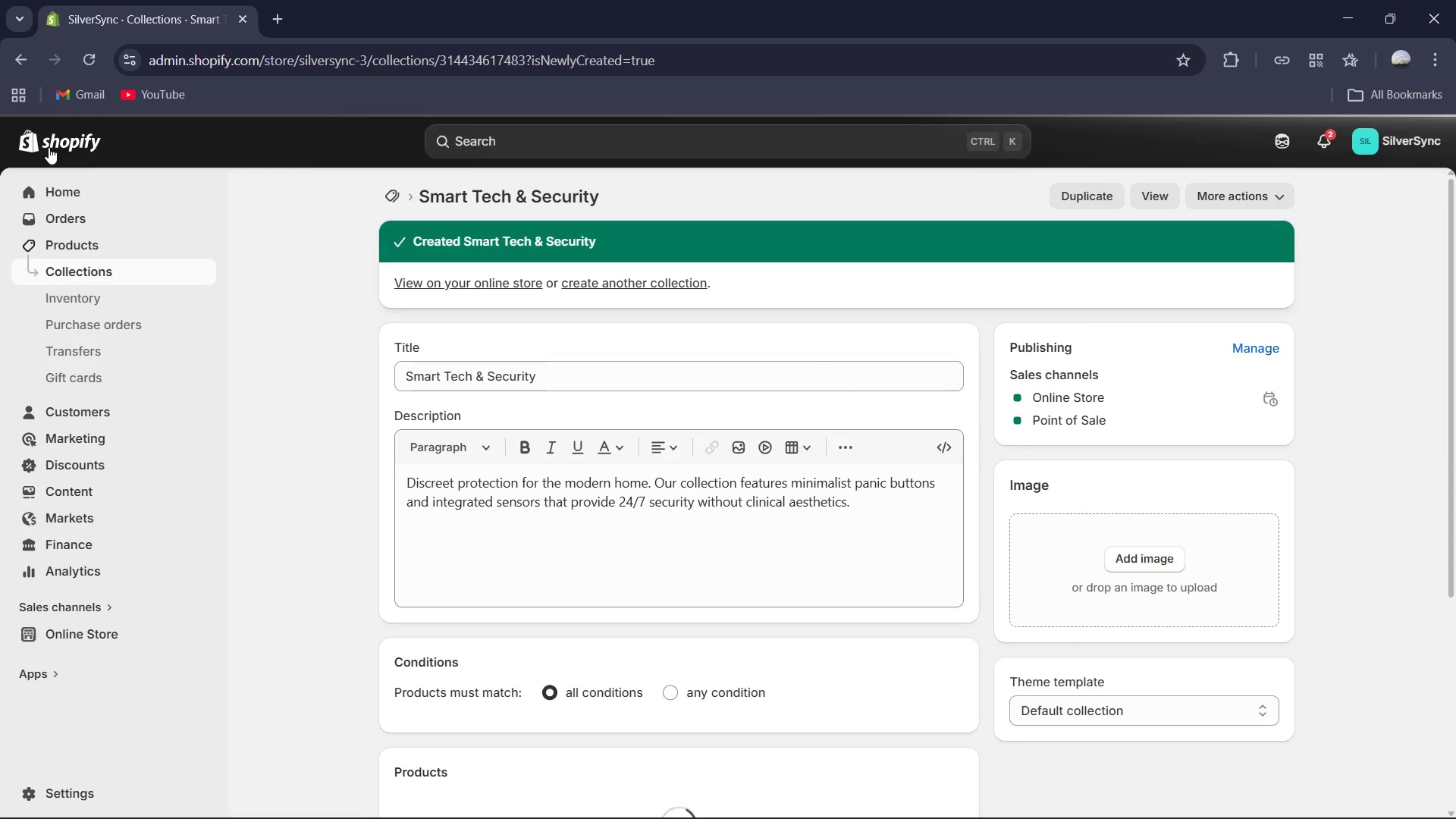 
wait(5.44)
 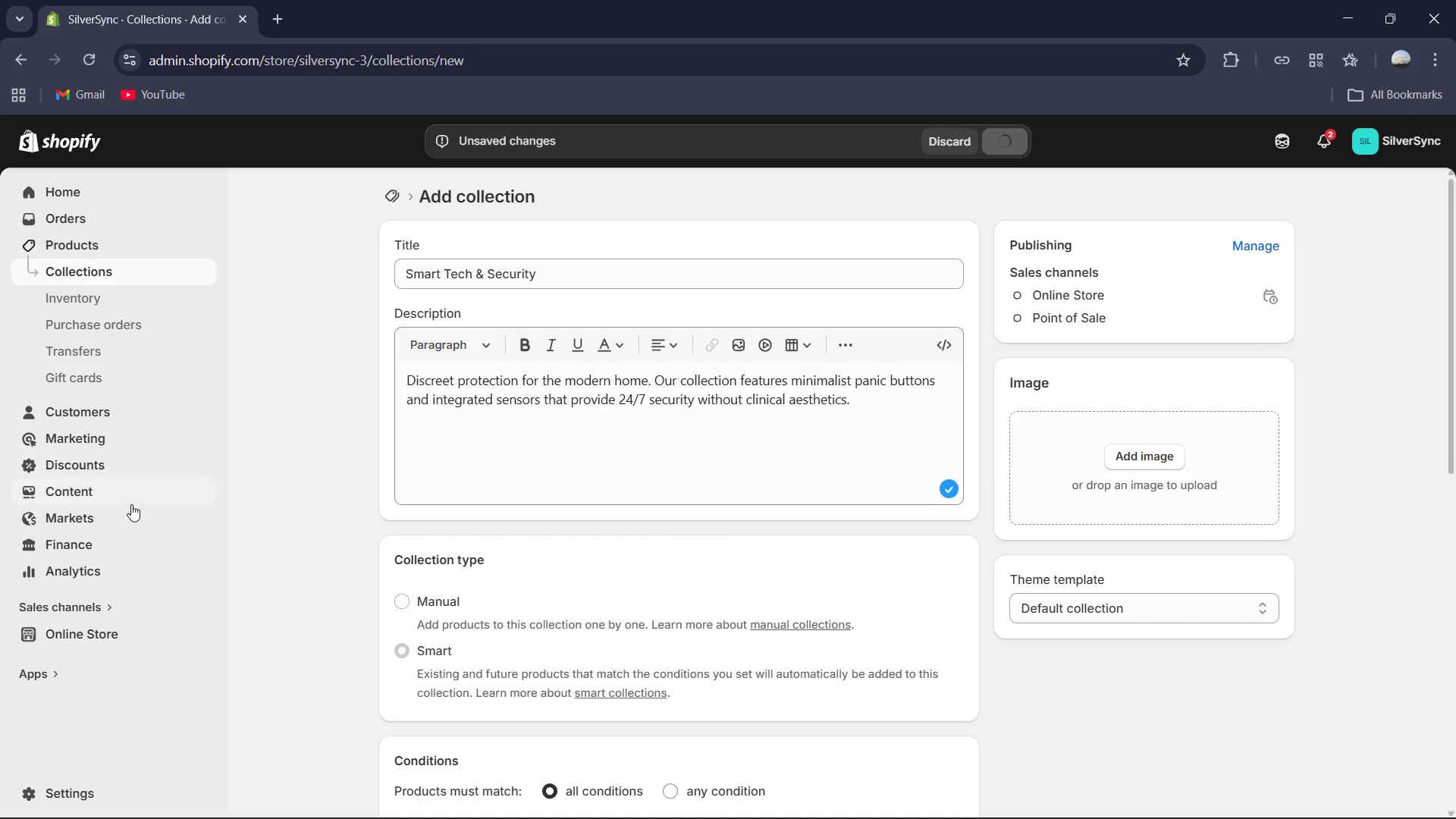 
left_click([49, 147])
 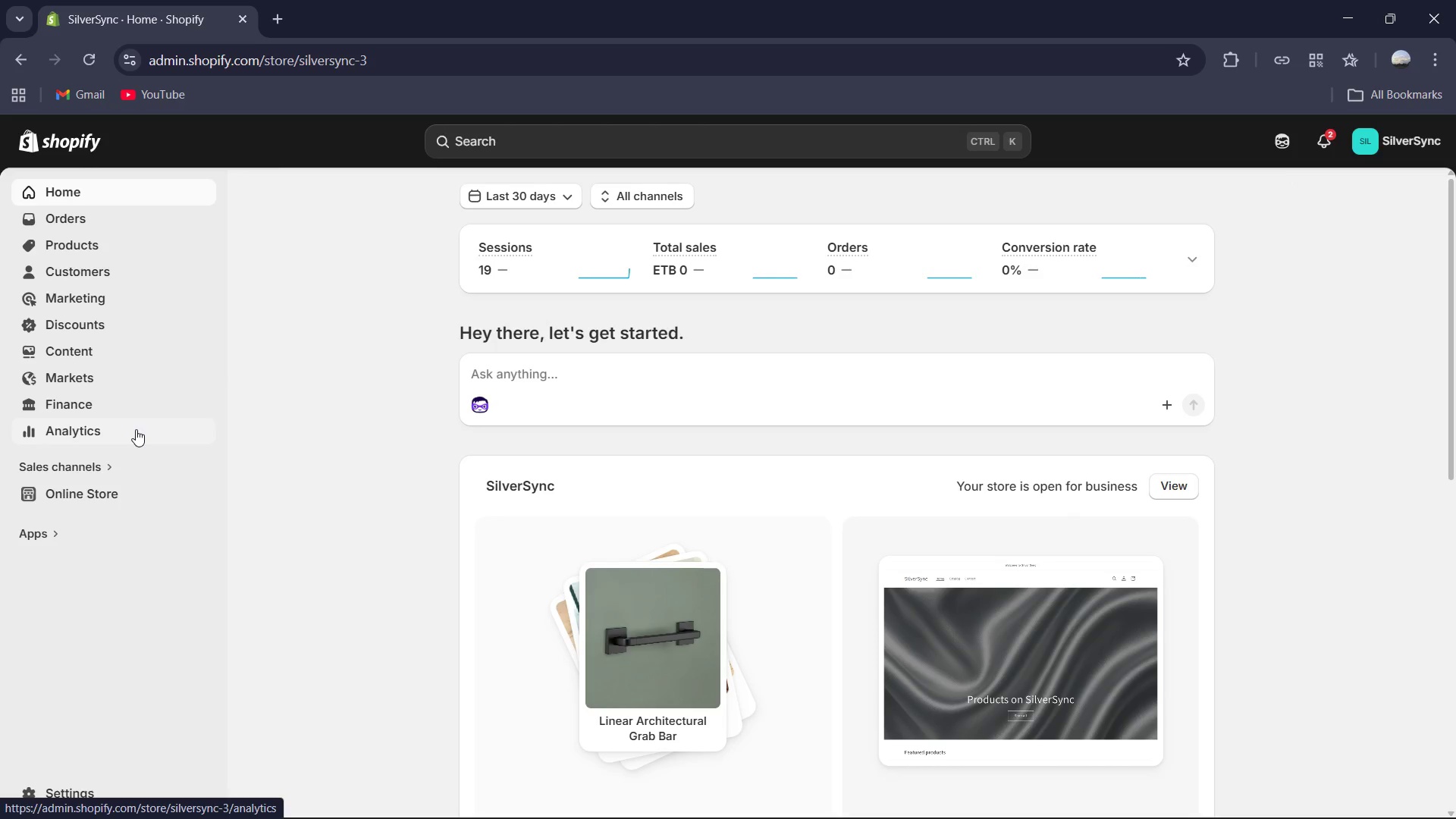 
left_click([623, 139])
 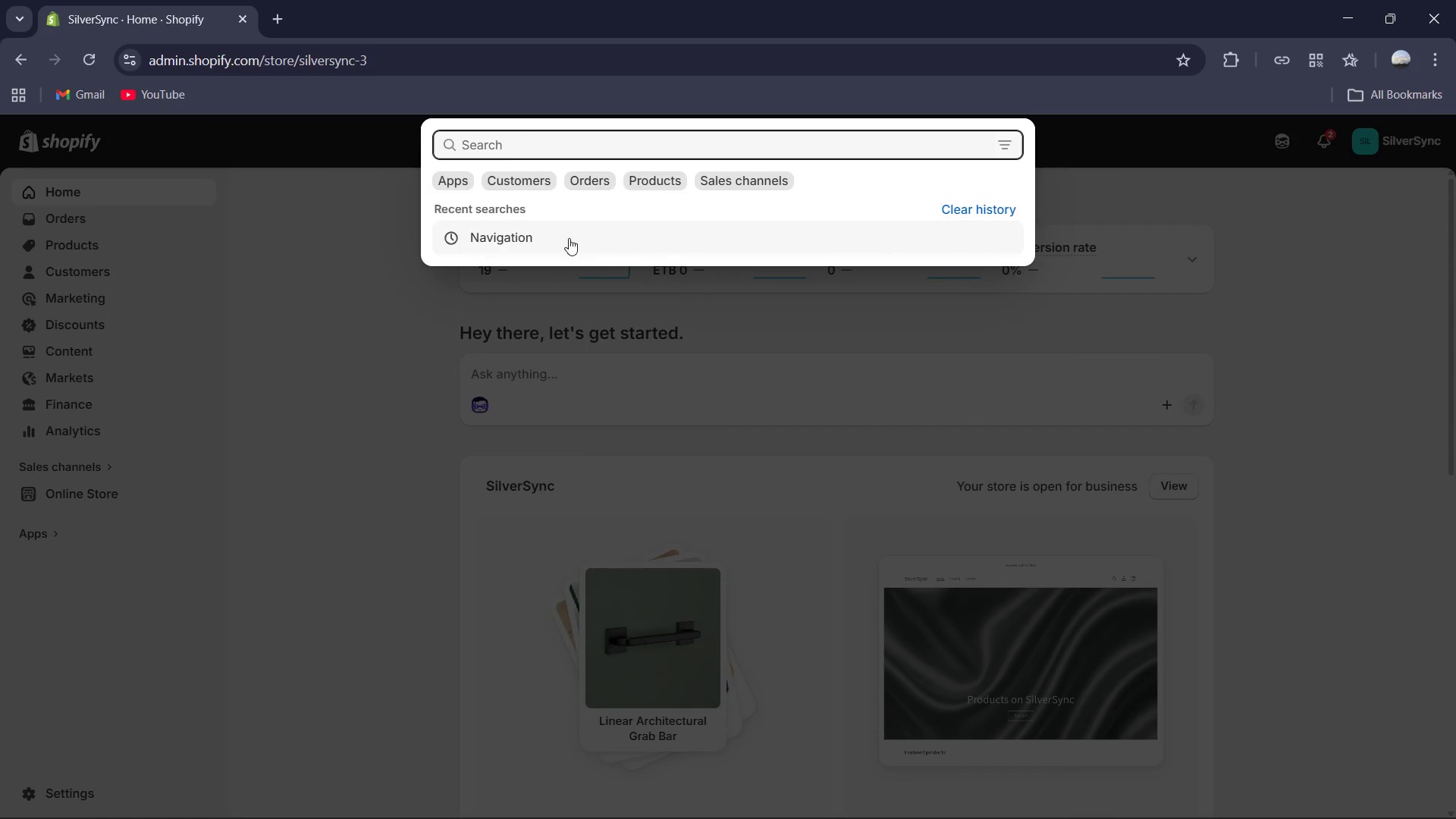 
left_click([566, 239])
 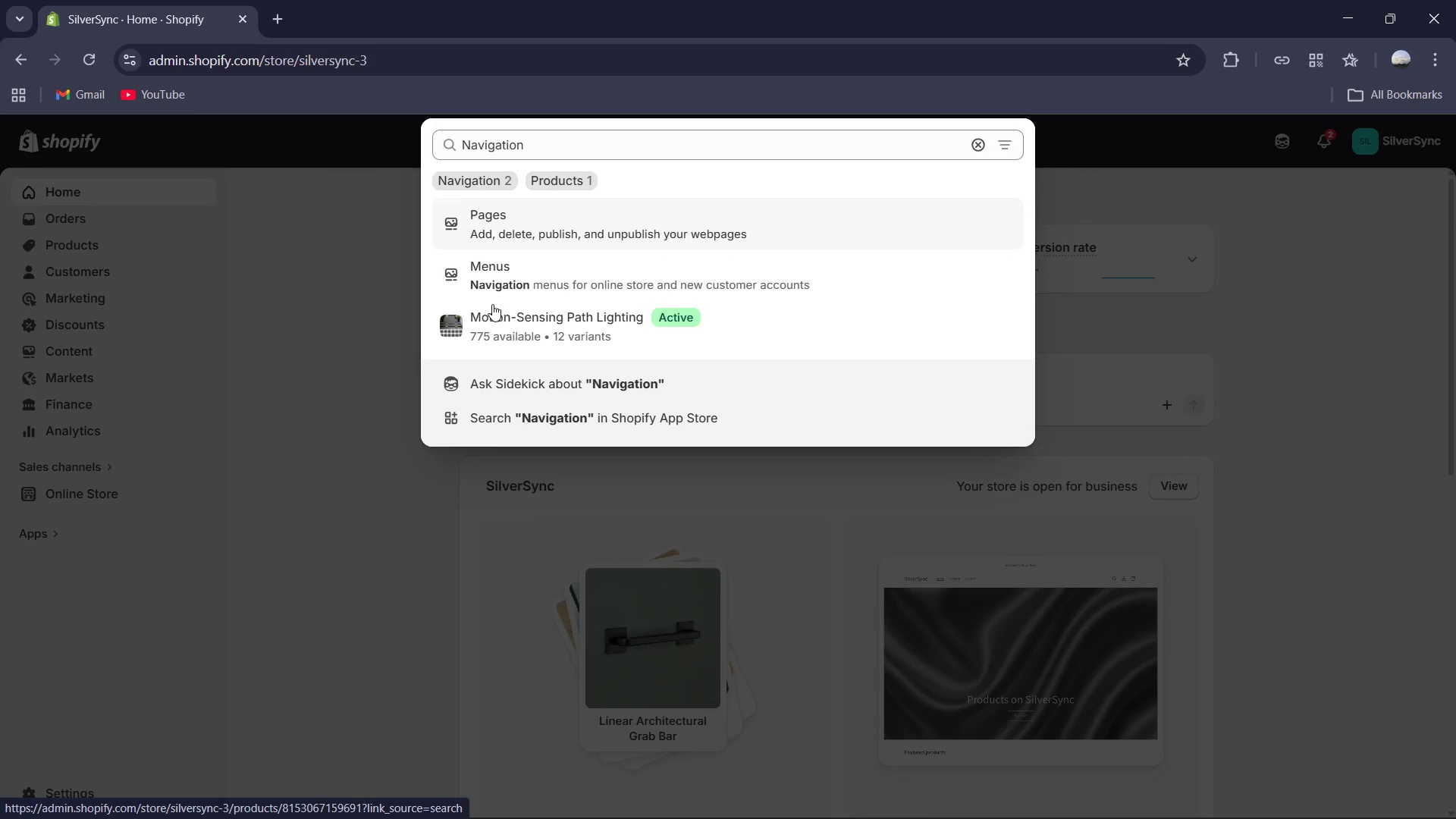 
wait(5.02)
 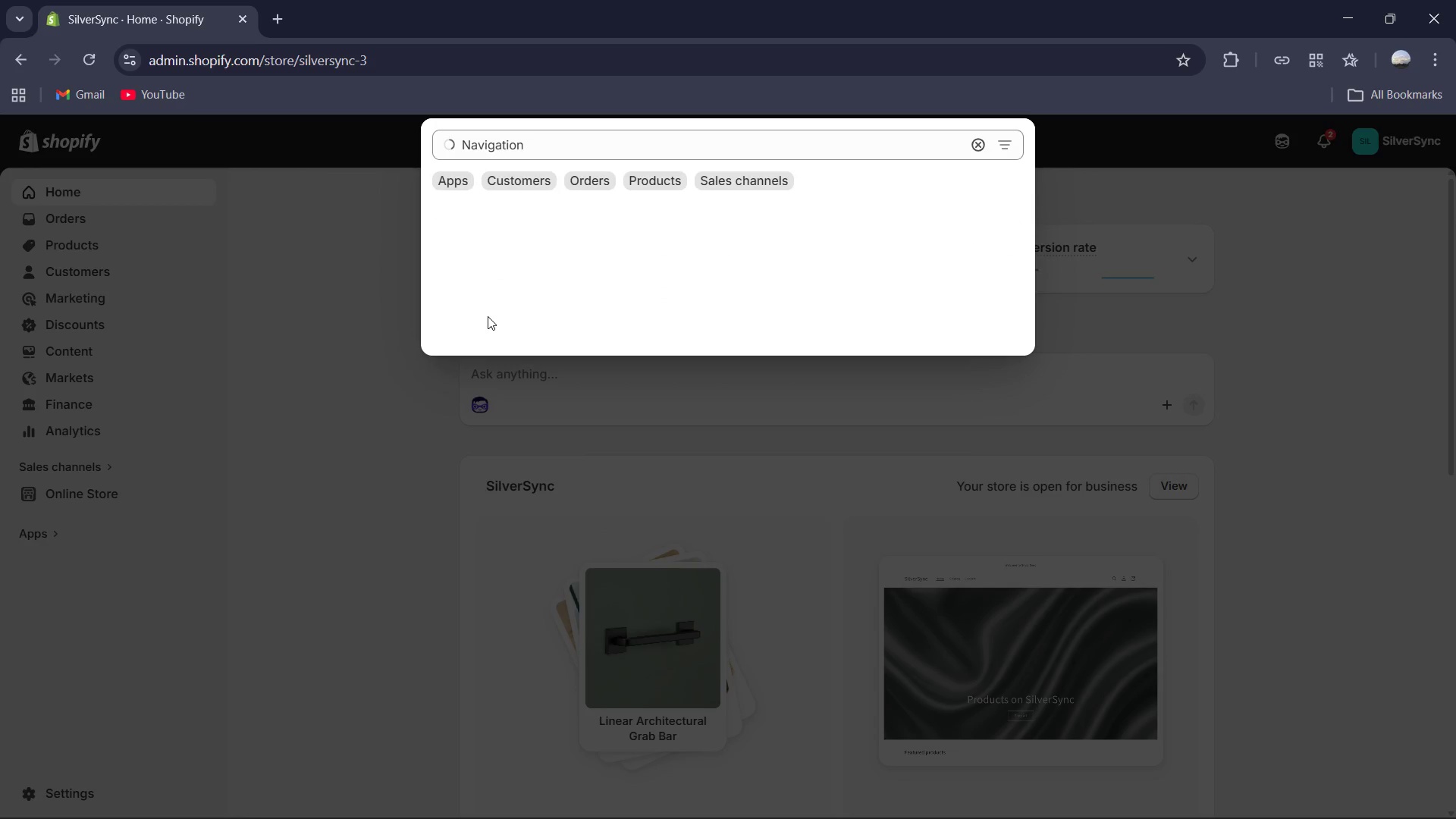 
left_click([503, 285])
 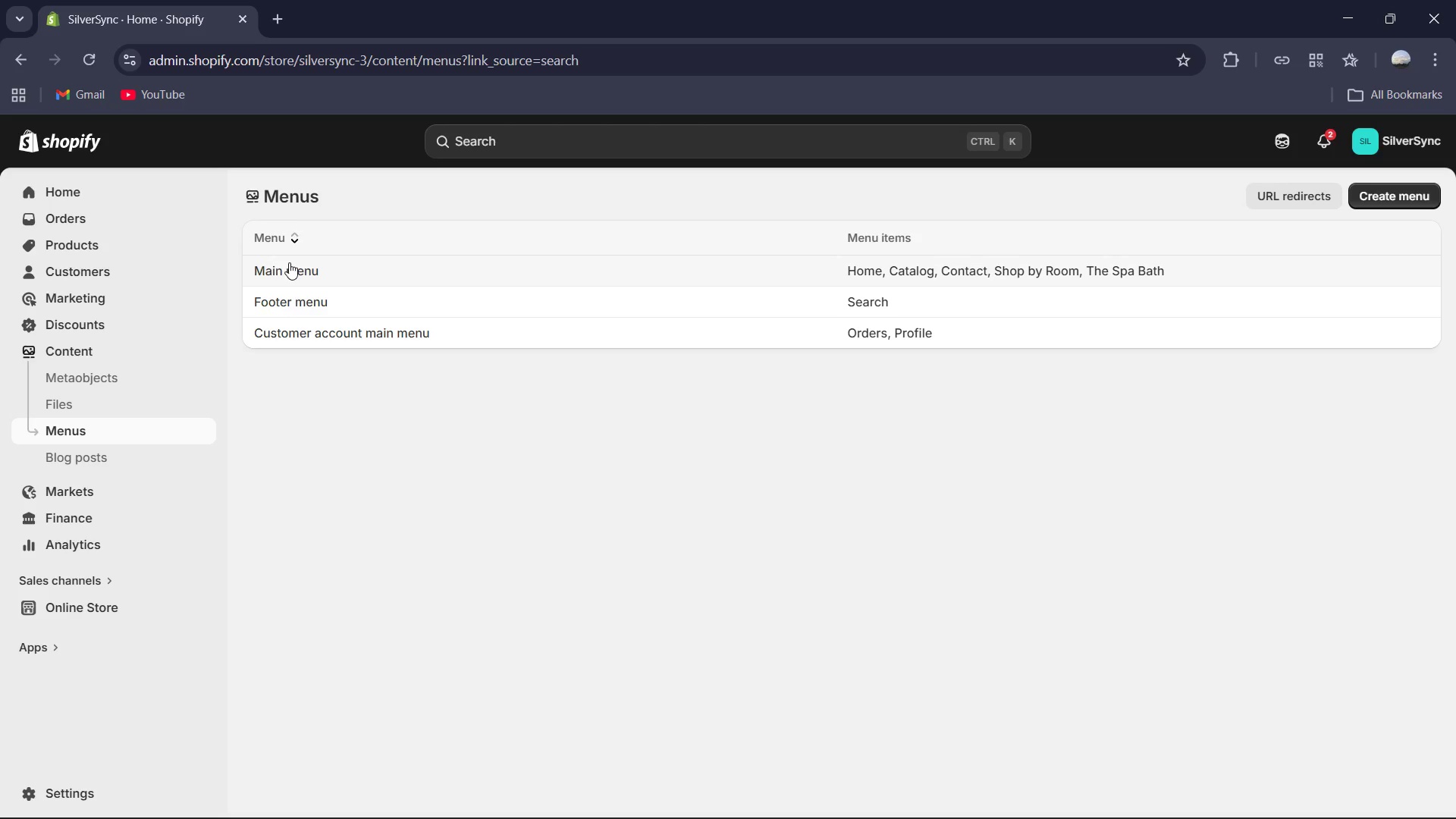 
left_click([289, 263])
 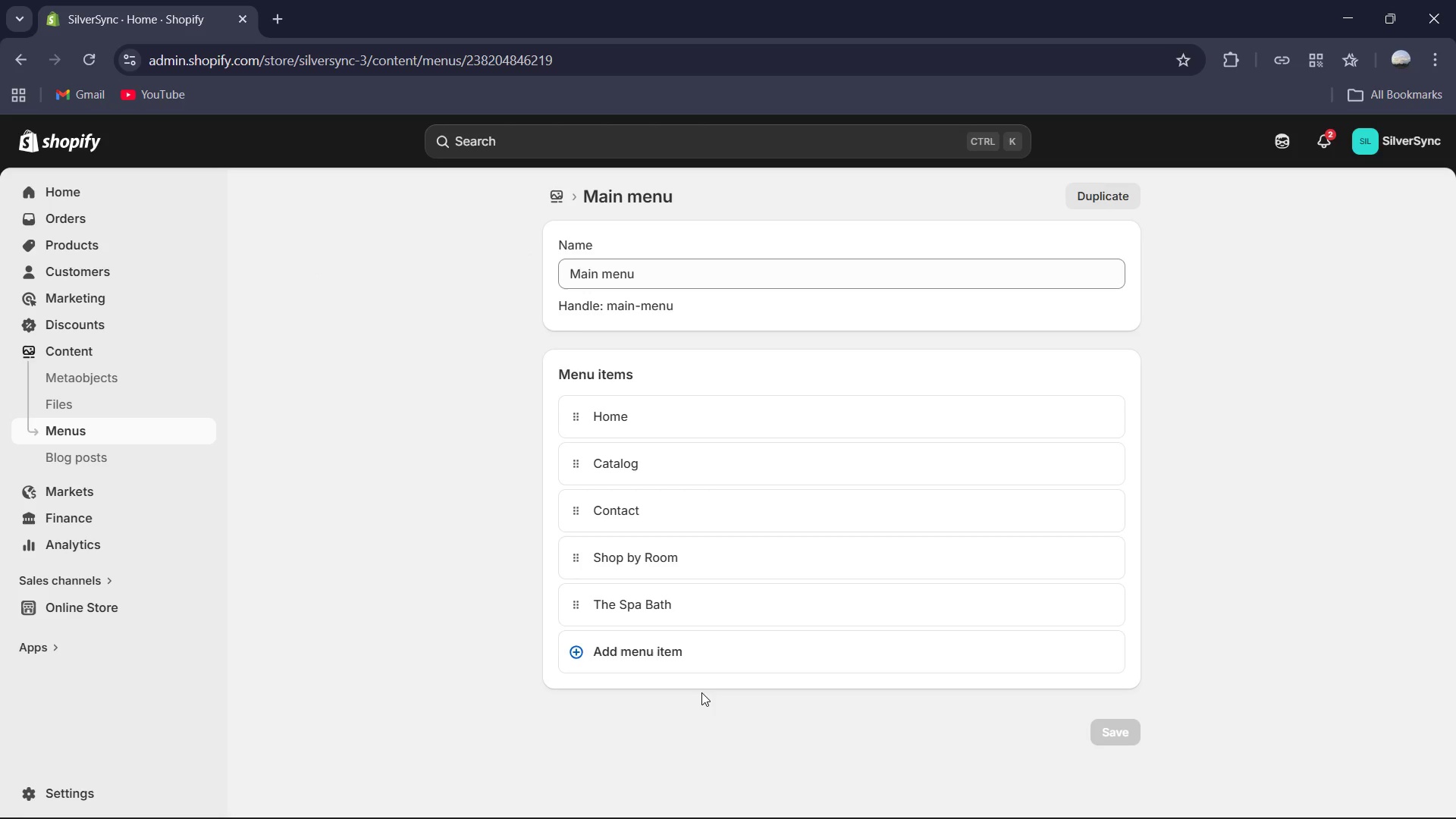 
scroll: coordinate [701, 692], scroll_direction: down, amount: 1.0
 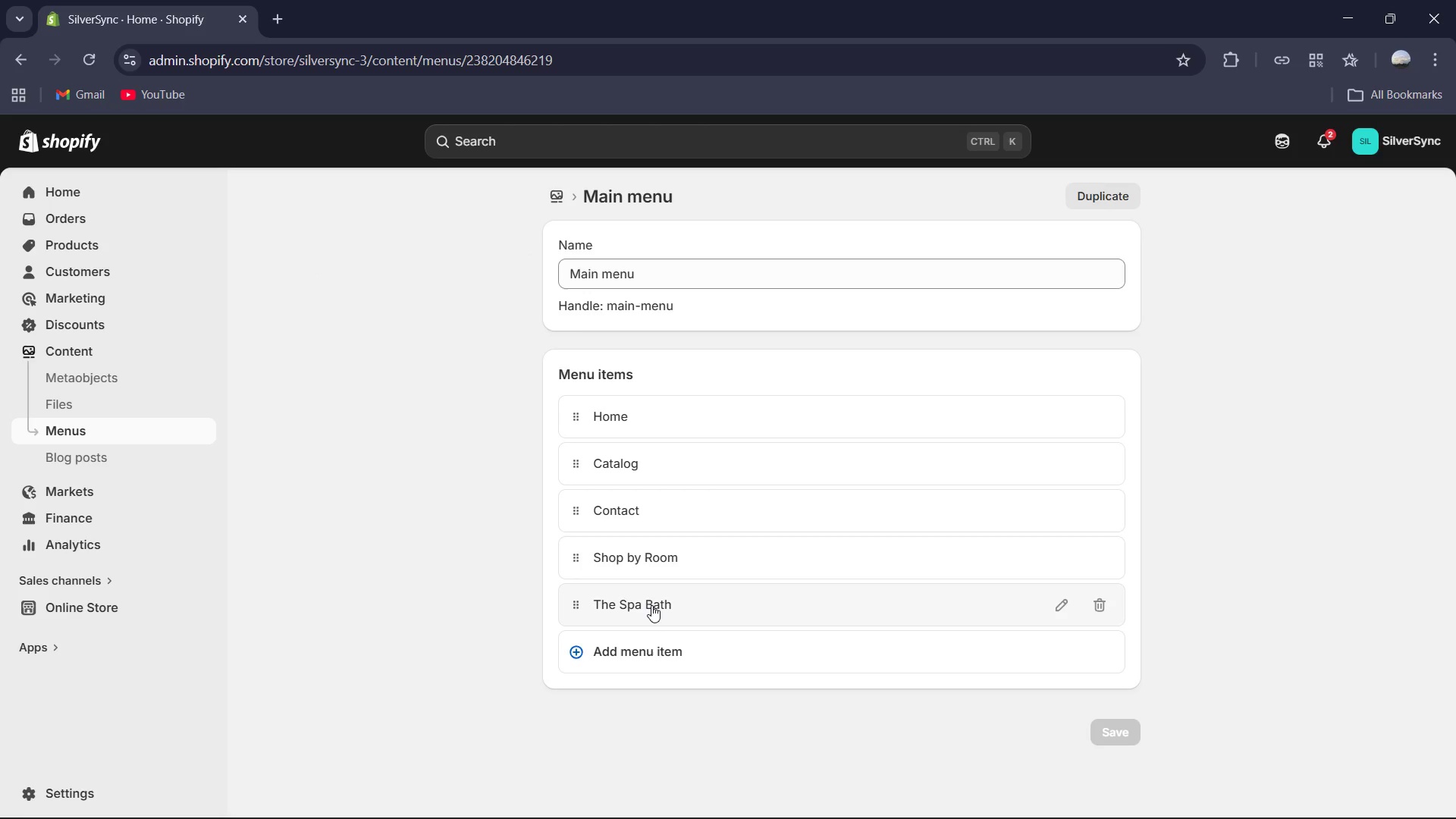 
left_click([651, 605])
 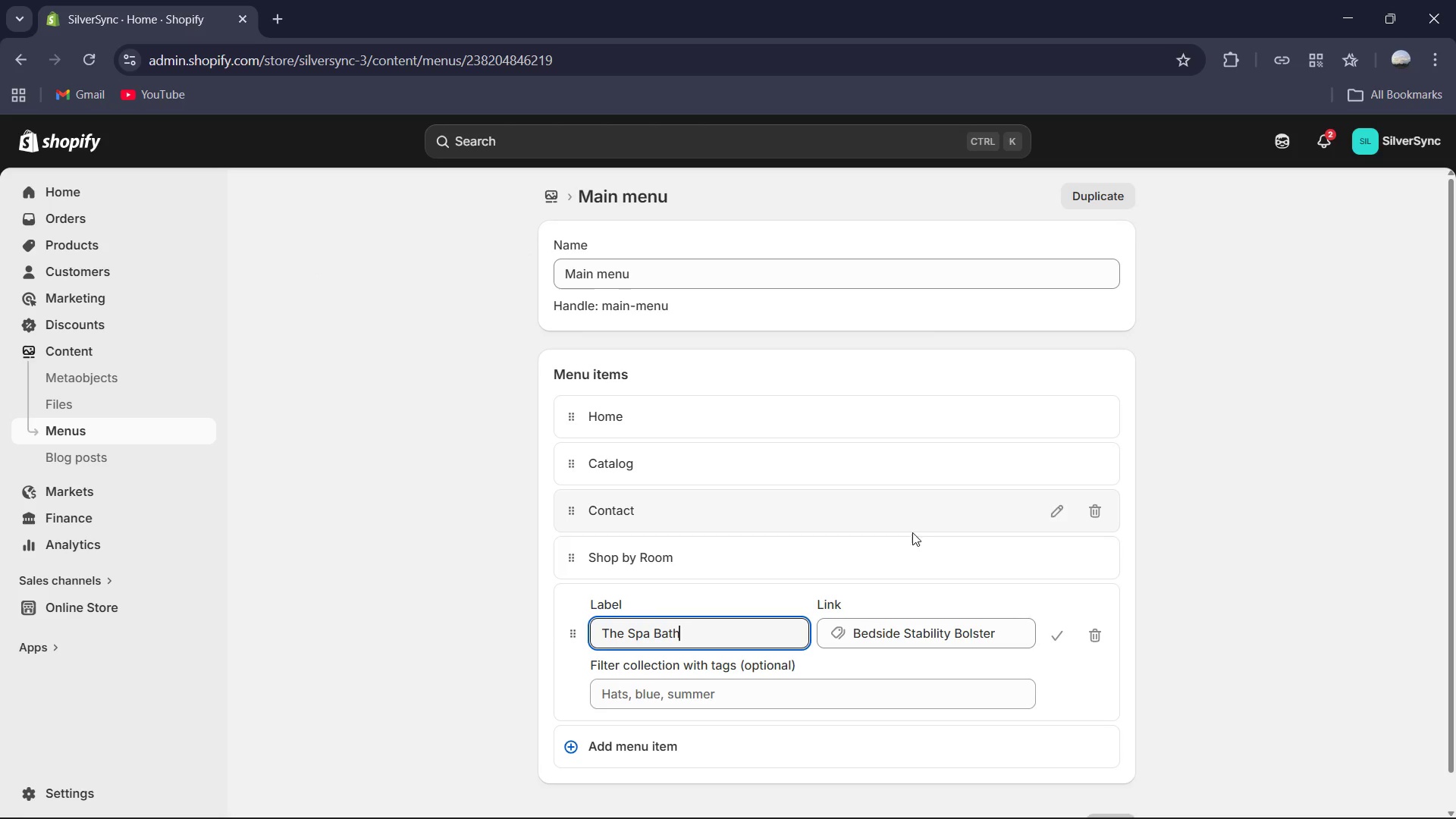 
scroll: coordinate [863, 603], scroll_direction: down, amount: 1.0
 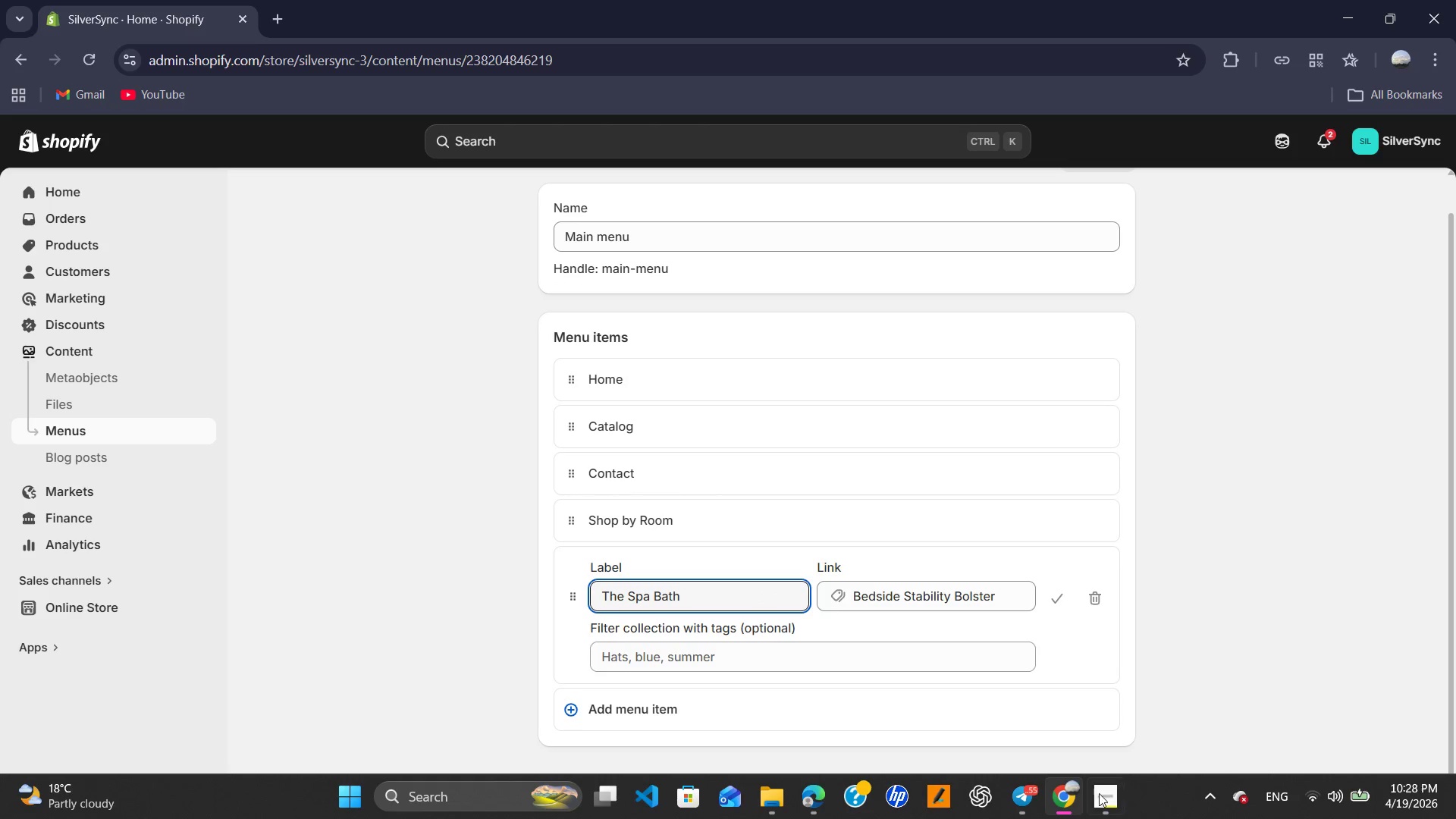 
left_click([1110, 791])